 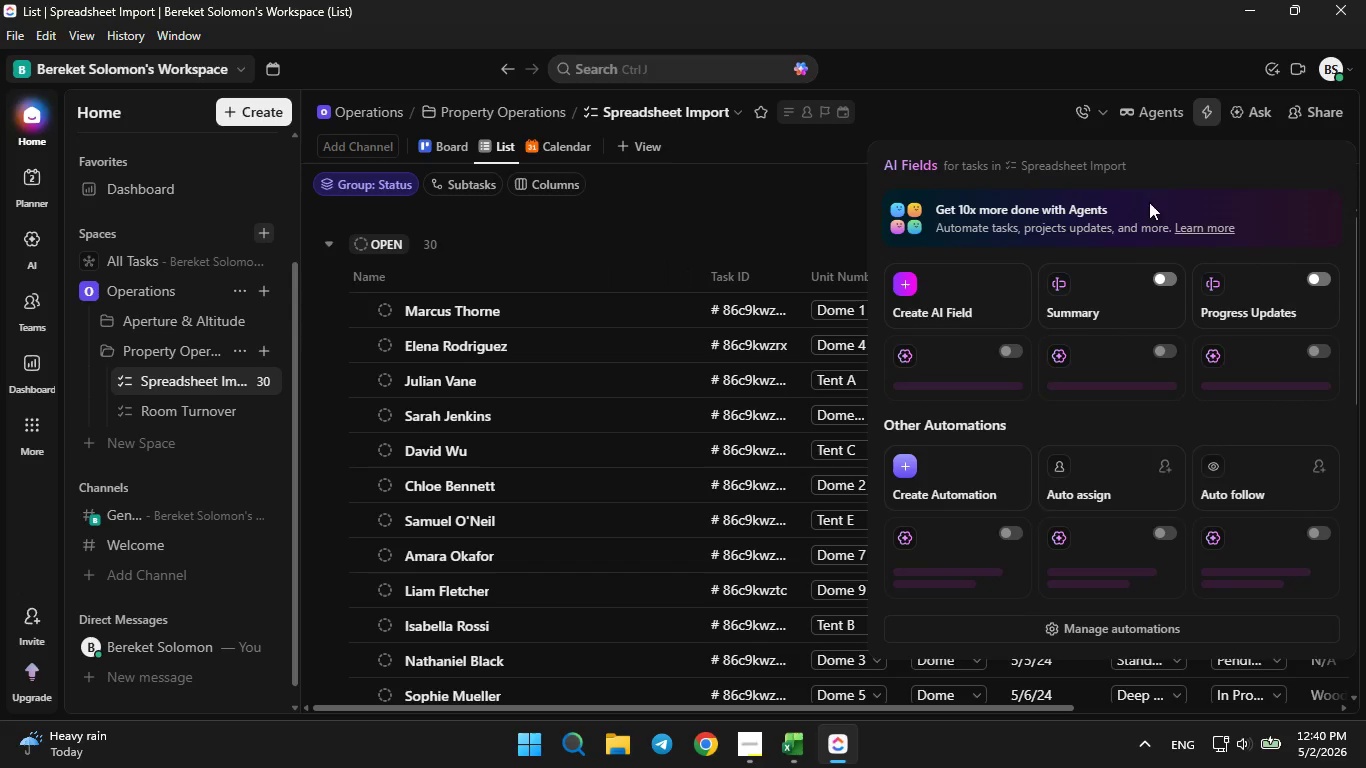 
left_click([959, 483])
 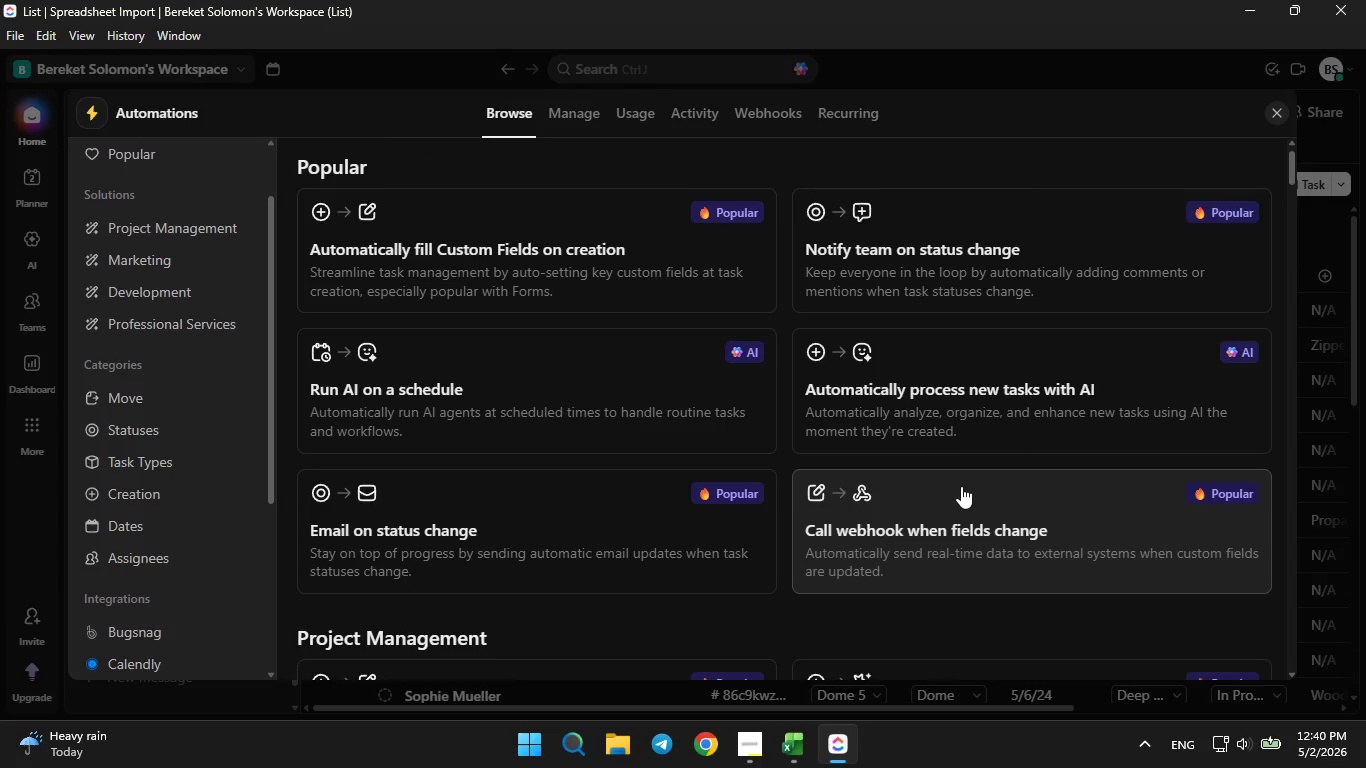 
scroll: coordinate [561, 455], scroll_direction: down, amount: 4.0
 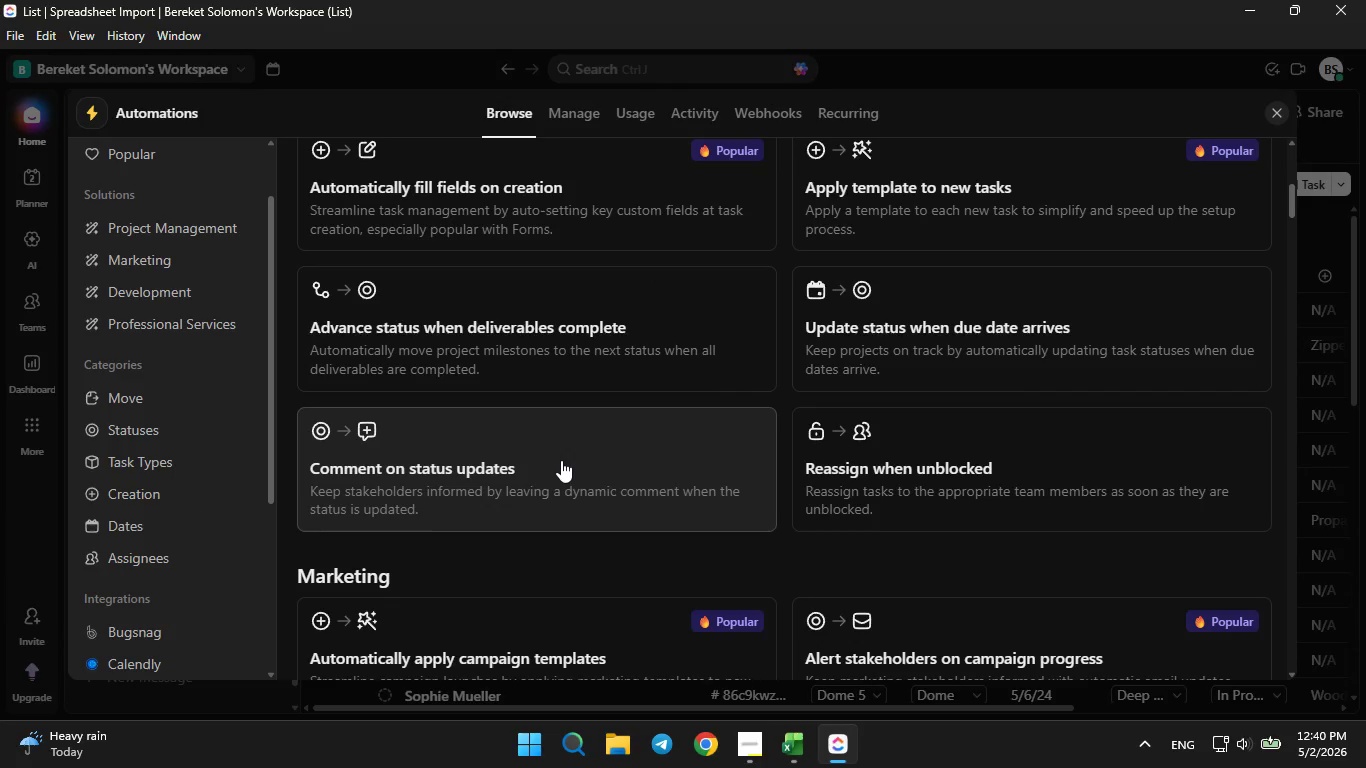 
scroll: coordinate [561, 456], scroll_direction: up, amount: 5.0
 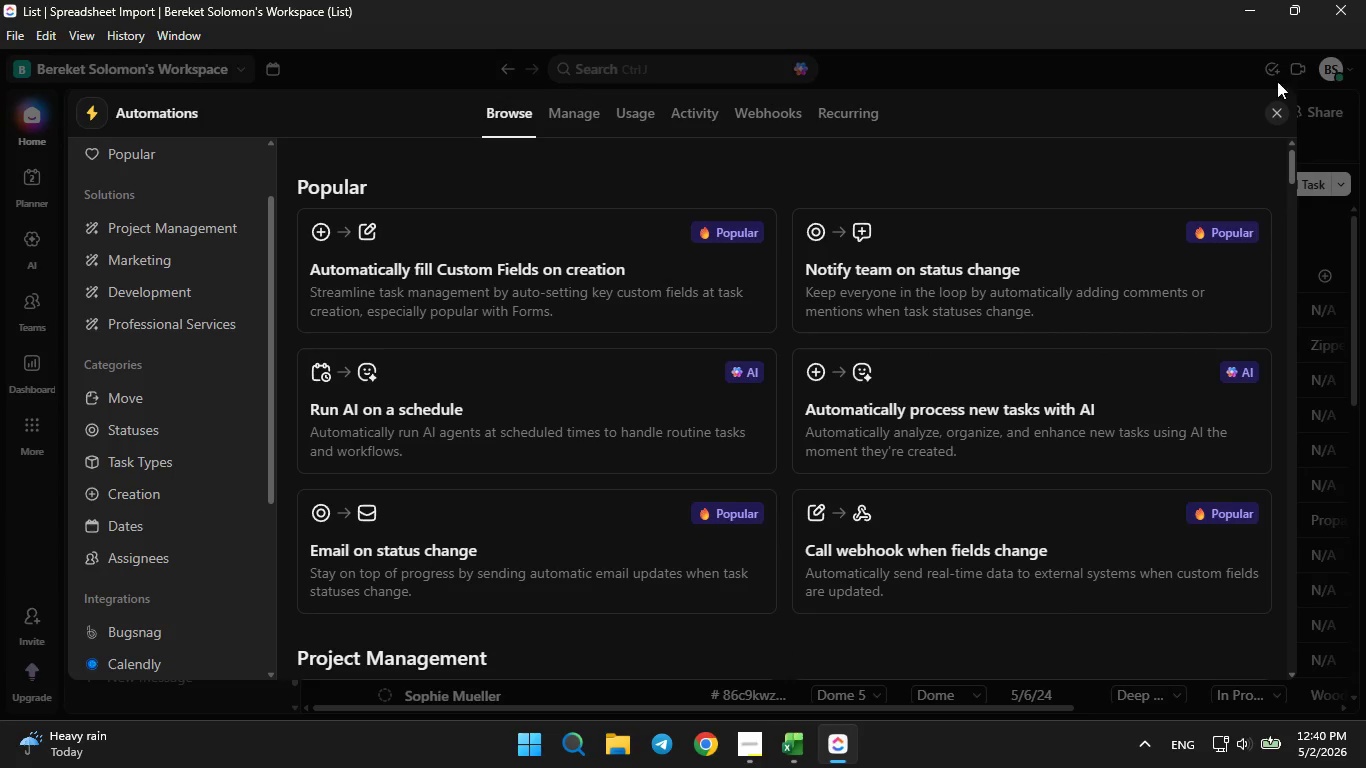 
left_click([1270, 116])
 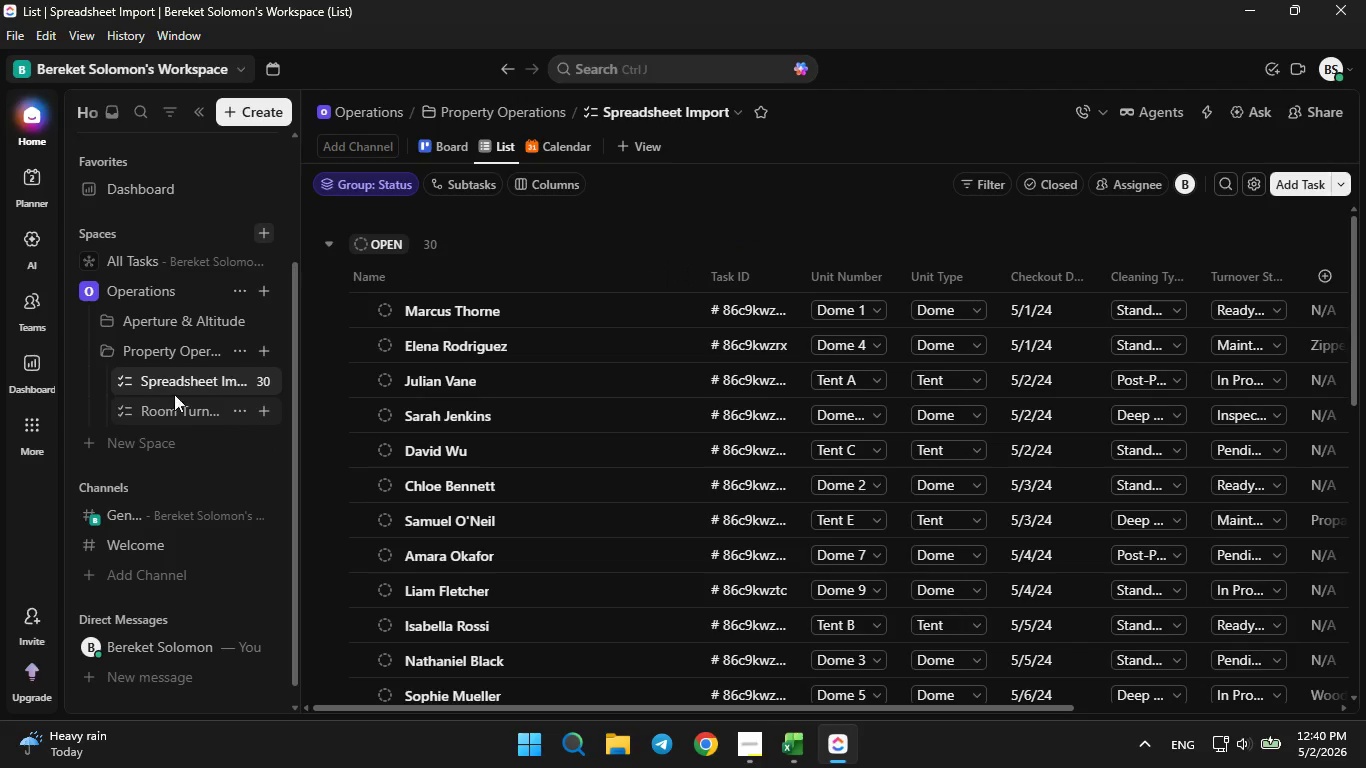 
double_click([172, 401])
 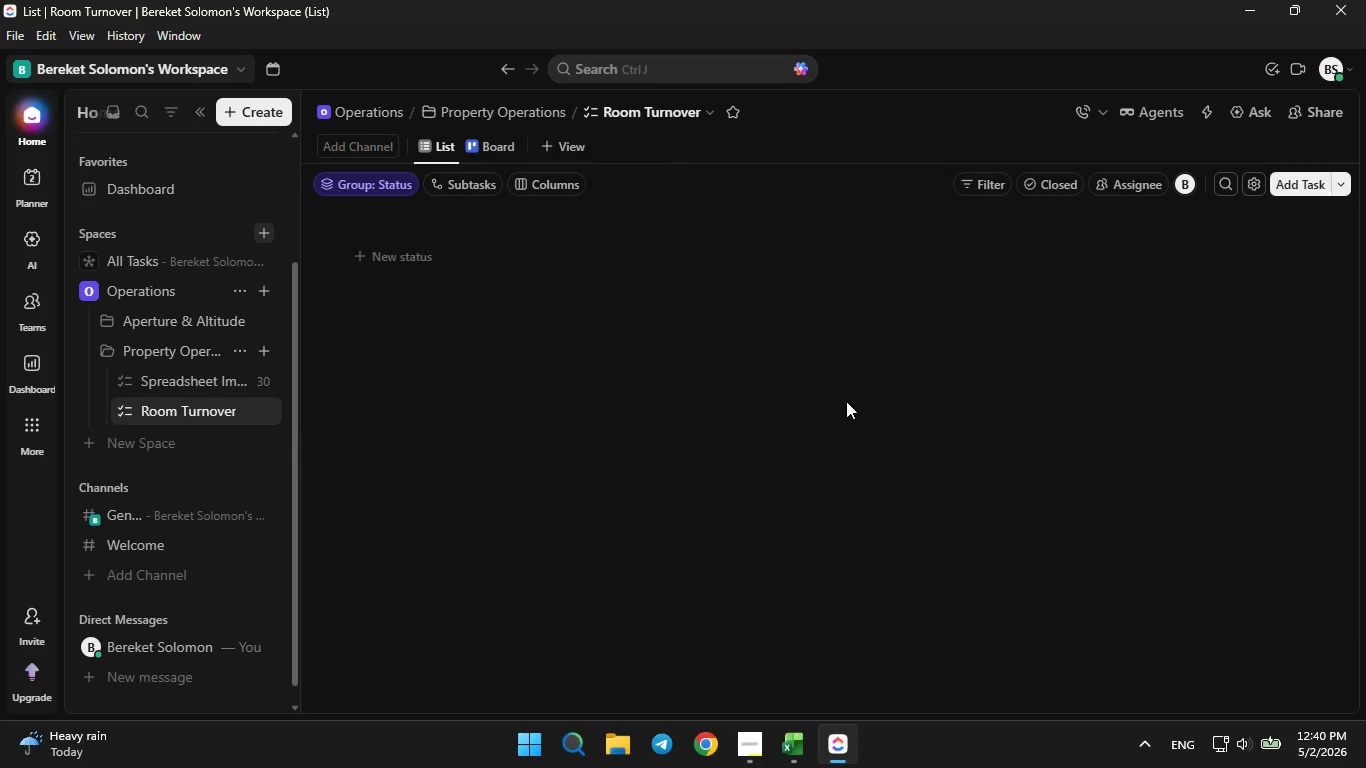 
mouse_move([1195, 140])
 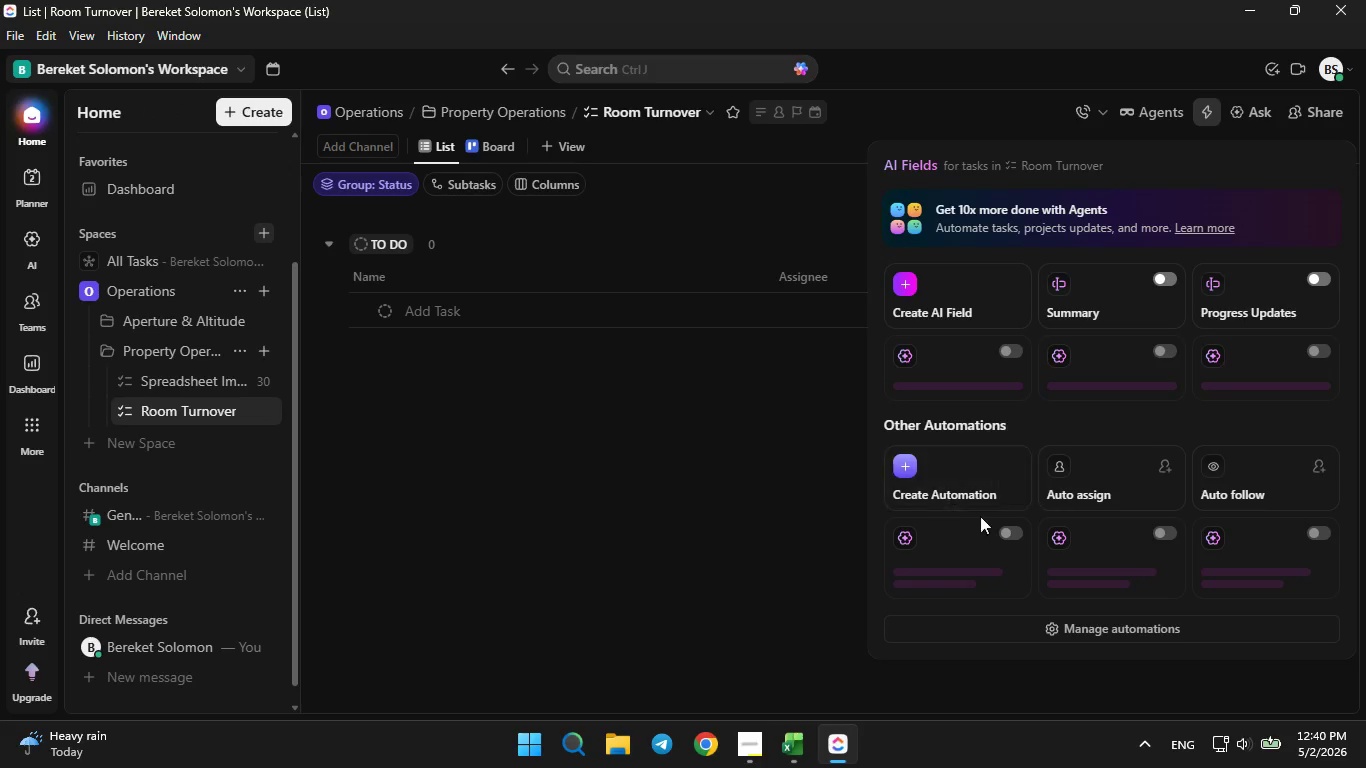 
scroll: coordinate [999, 481], scroll_direction: down, amount: 4.0
 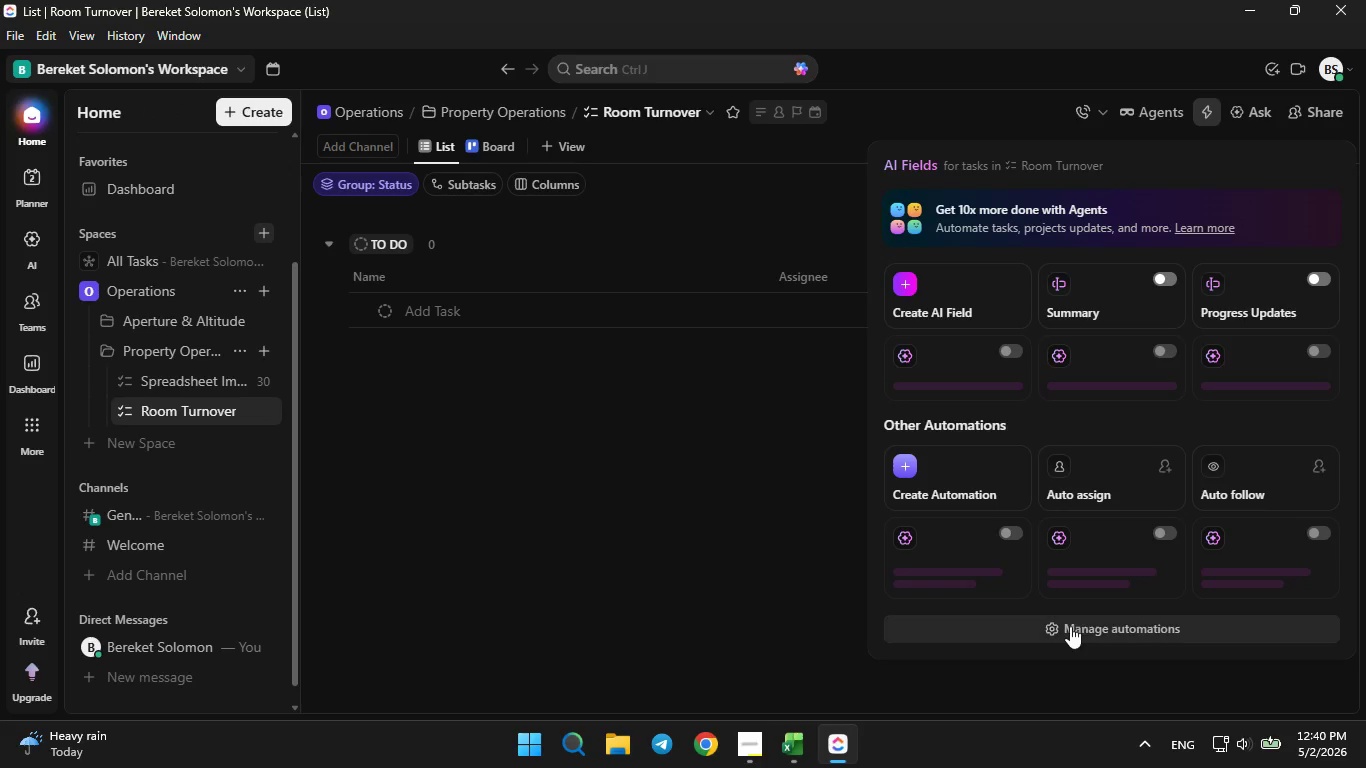 
left_click([1070, 619])
 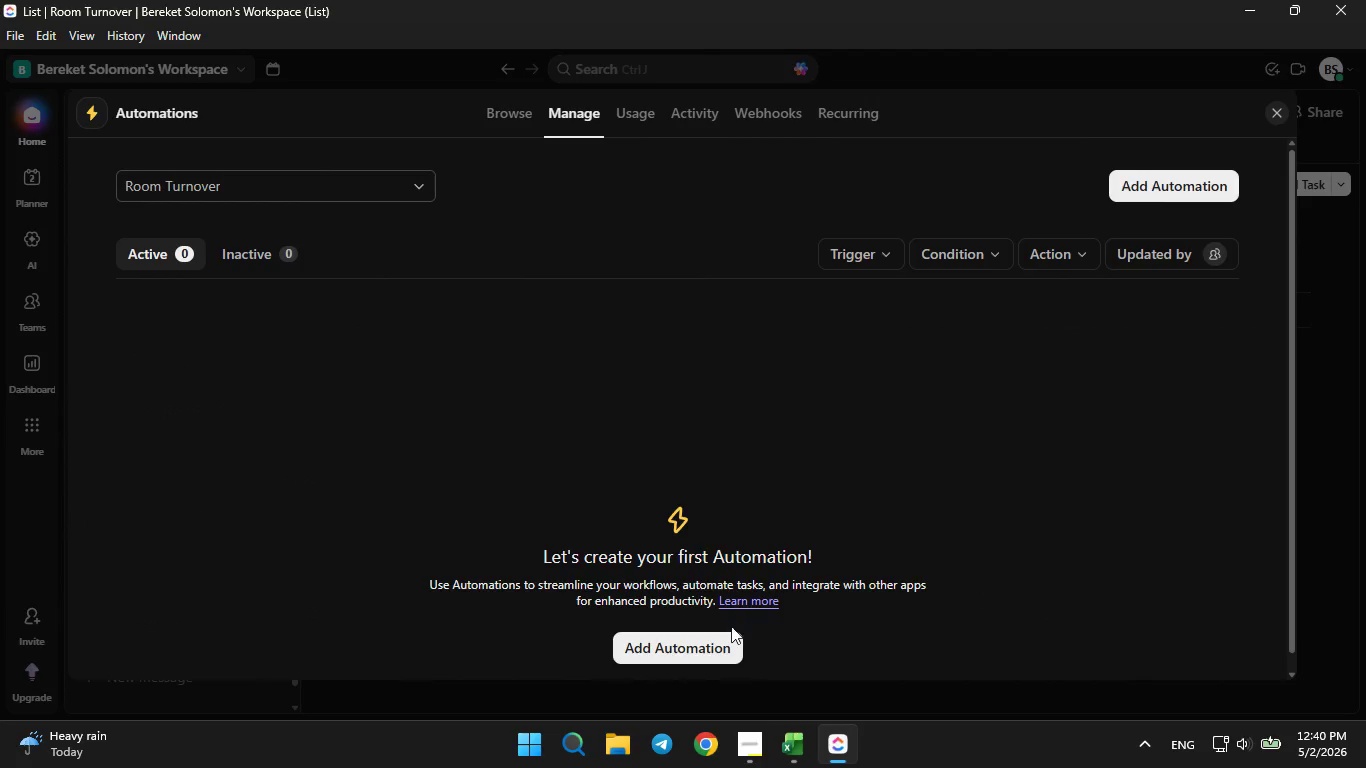 
double_click([717, 651])
 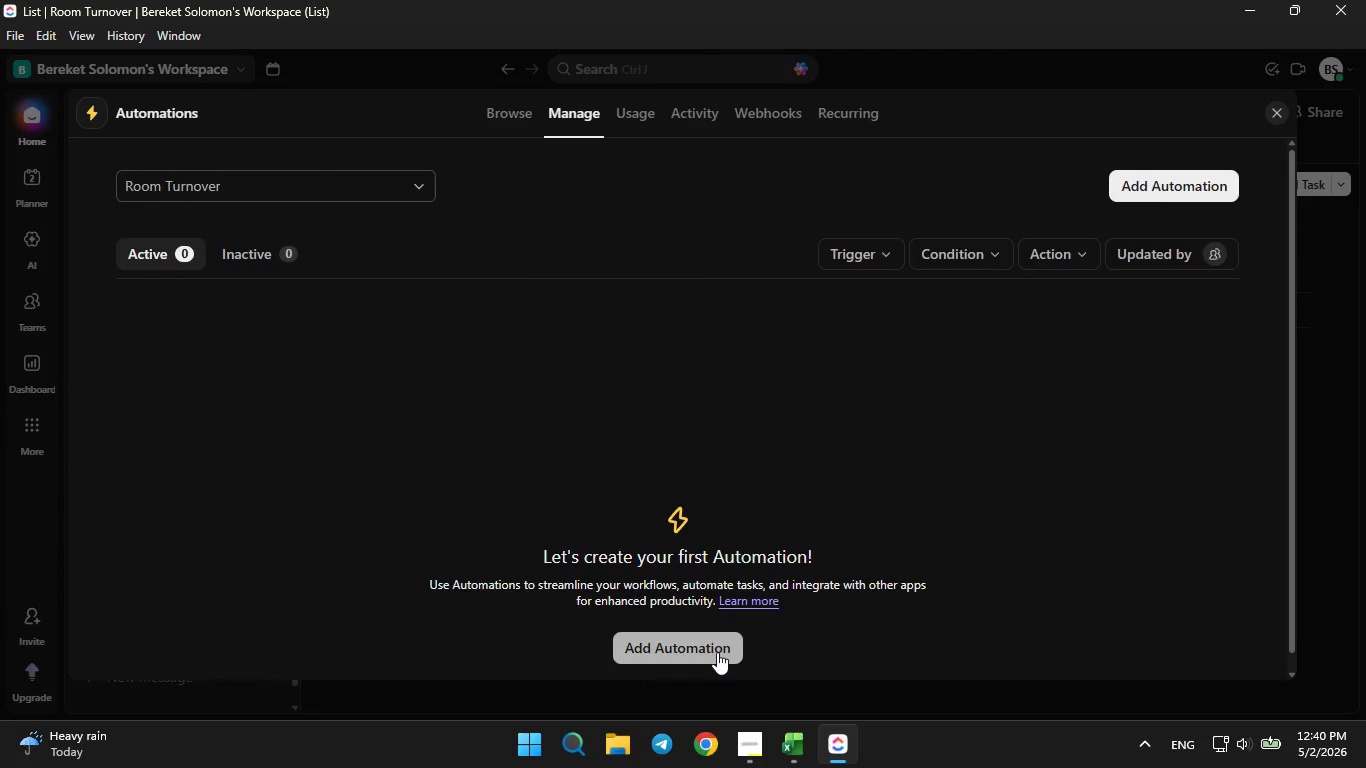 
triple_click([717, 652])
 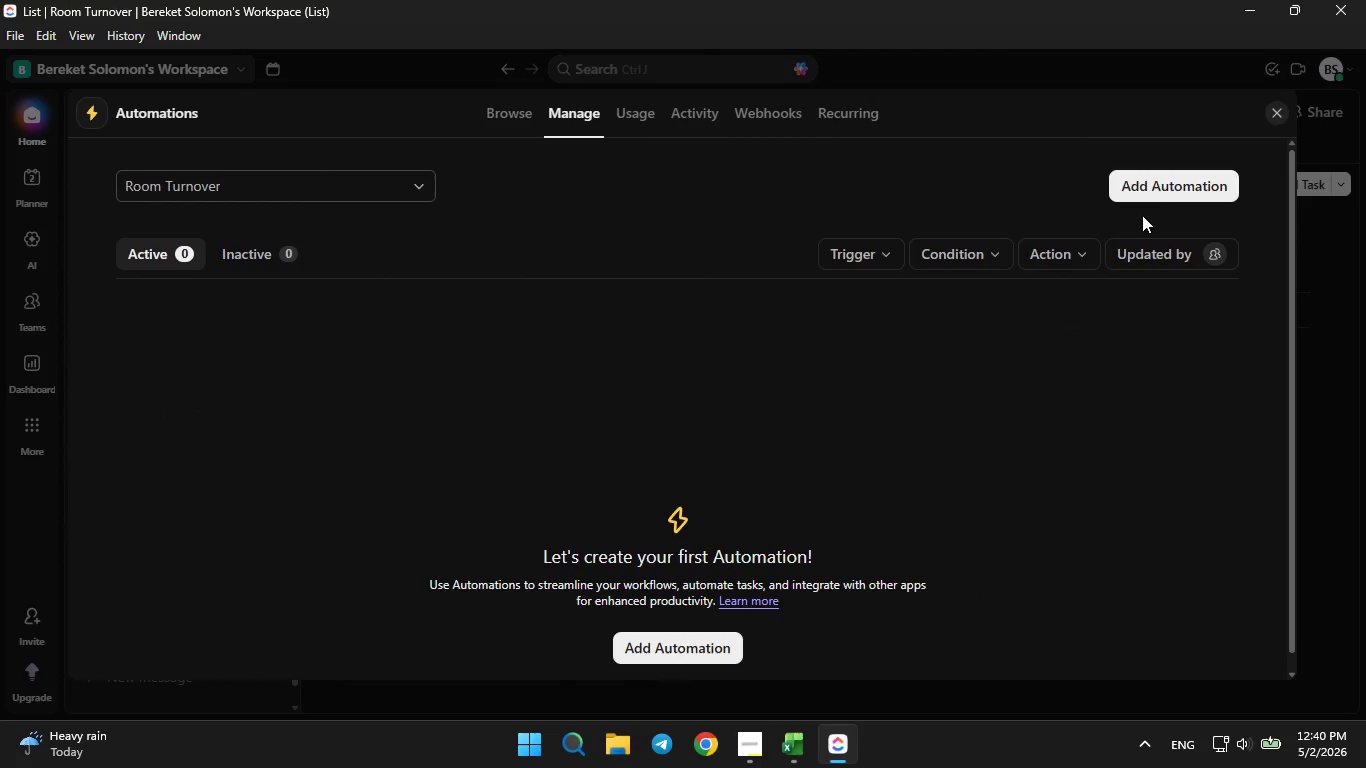 
left_click([1156, 188])
 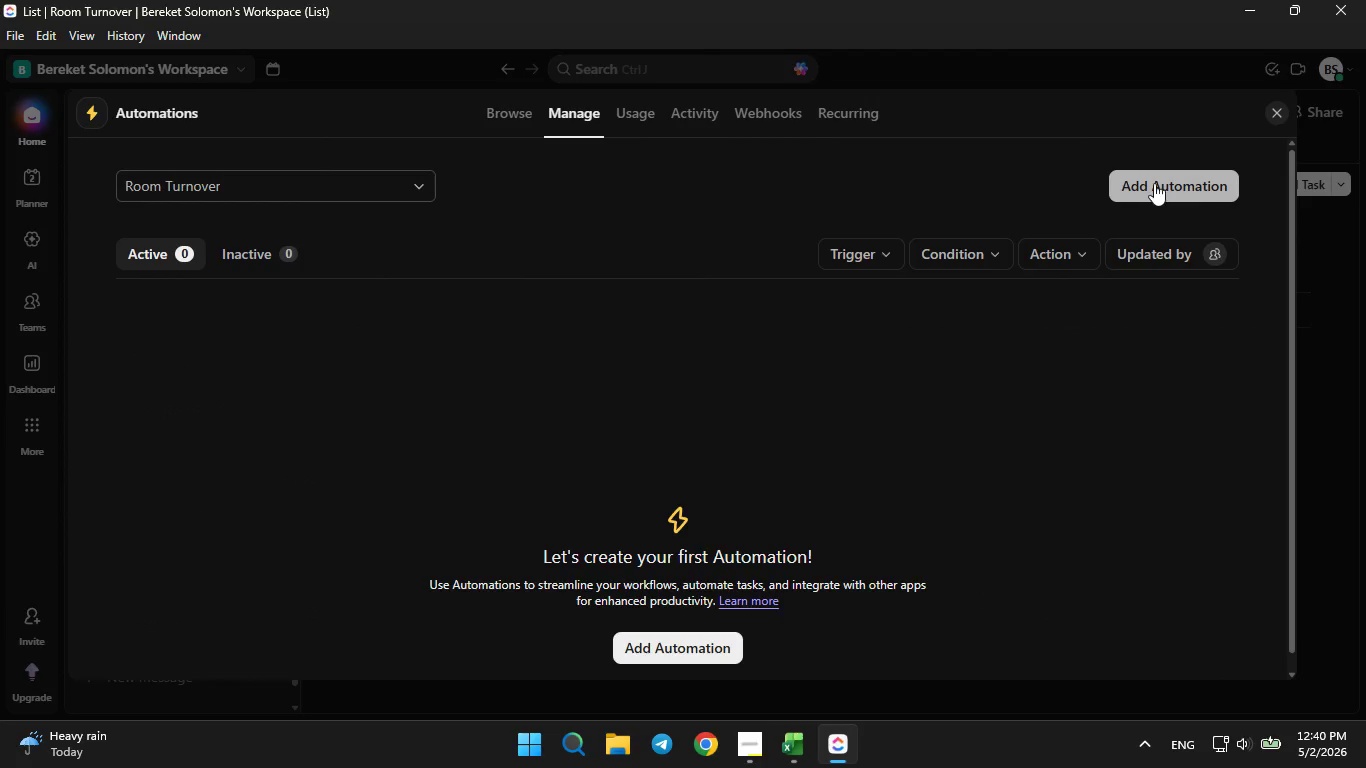 
triple_click([1154, 183])
 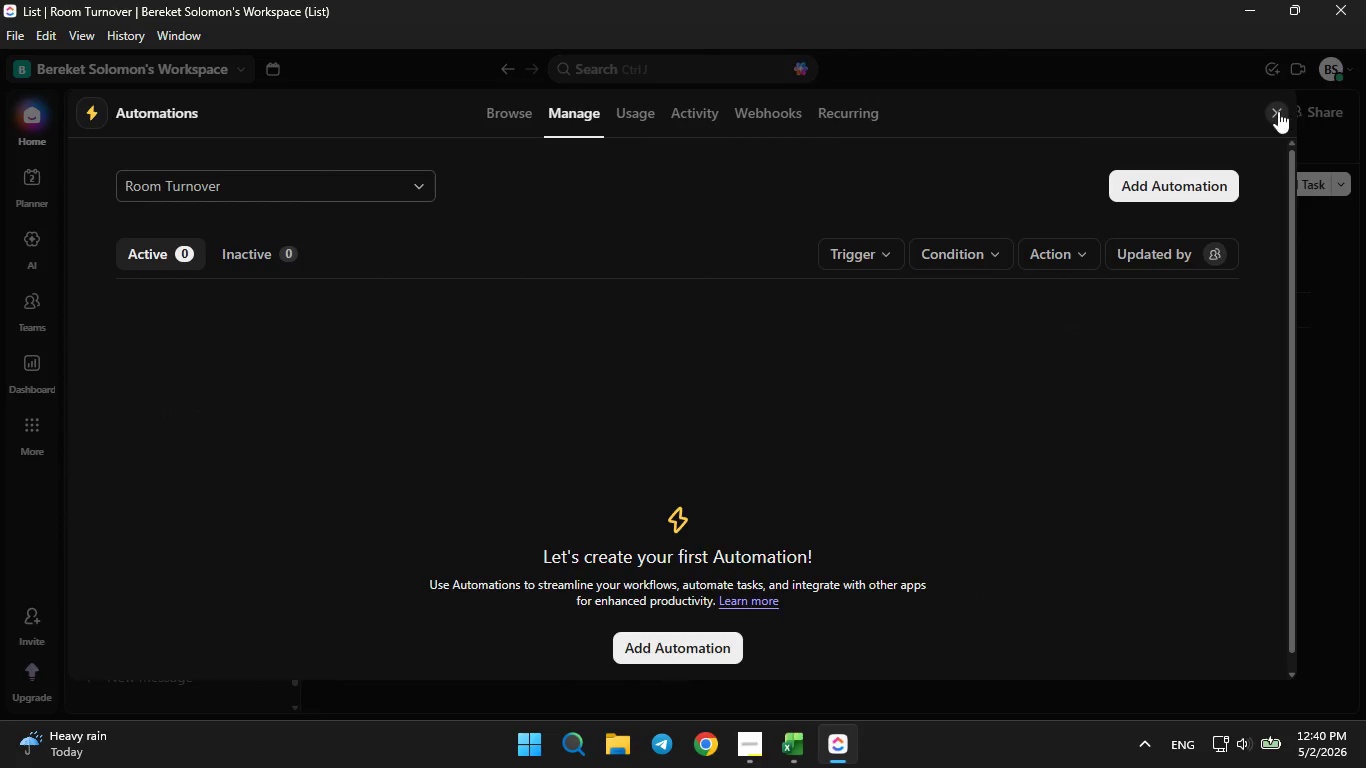 
left_click([1272, 116])
 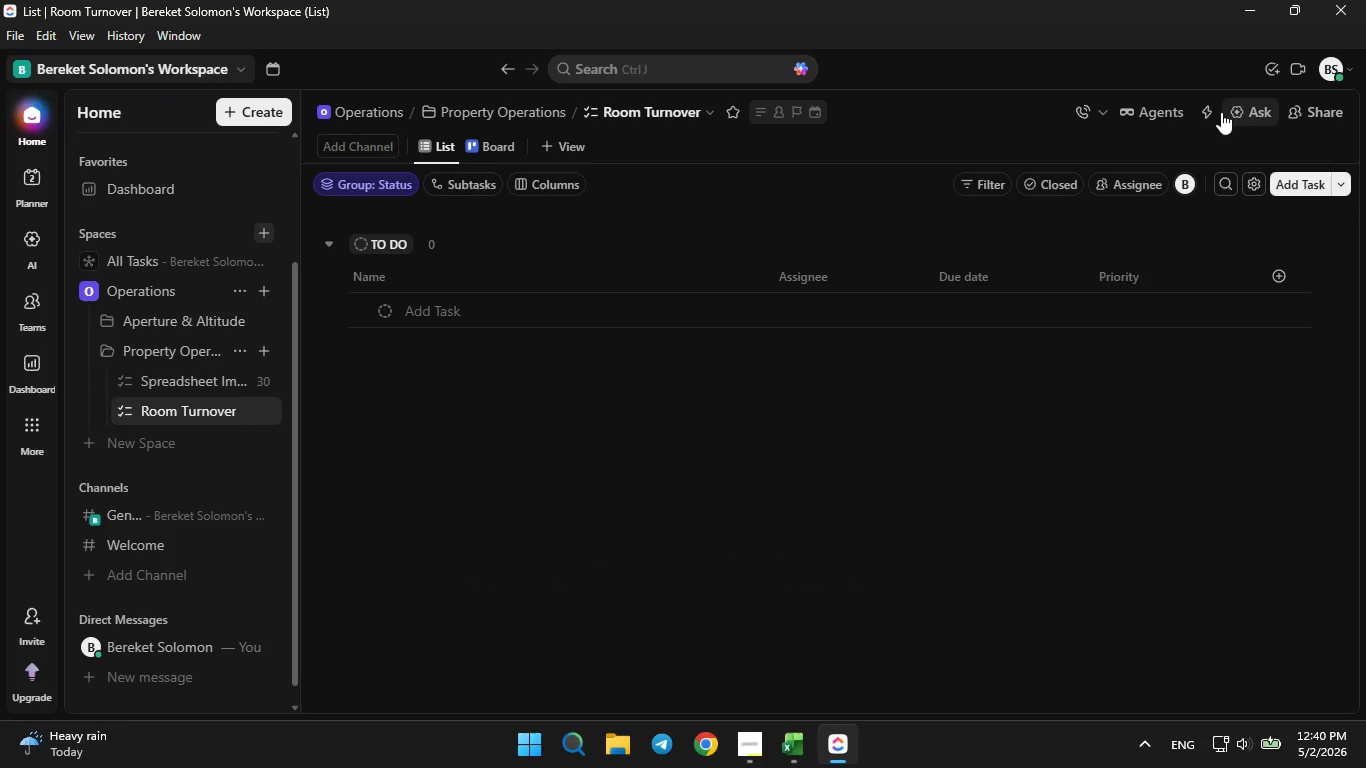 
left_click([1203, 99])
 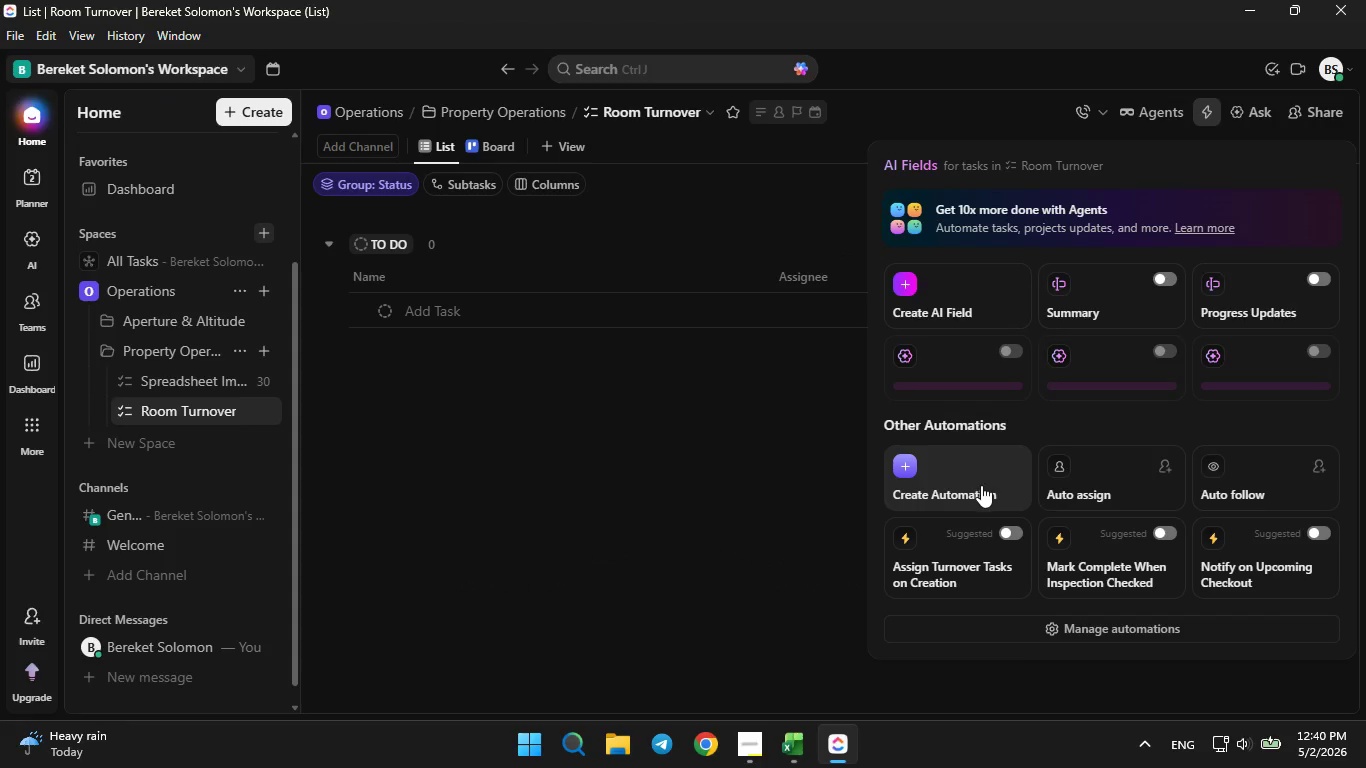 
left_click_drag(start_coordinate=[981, 483], to_coordinate=[980, 476])
 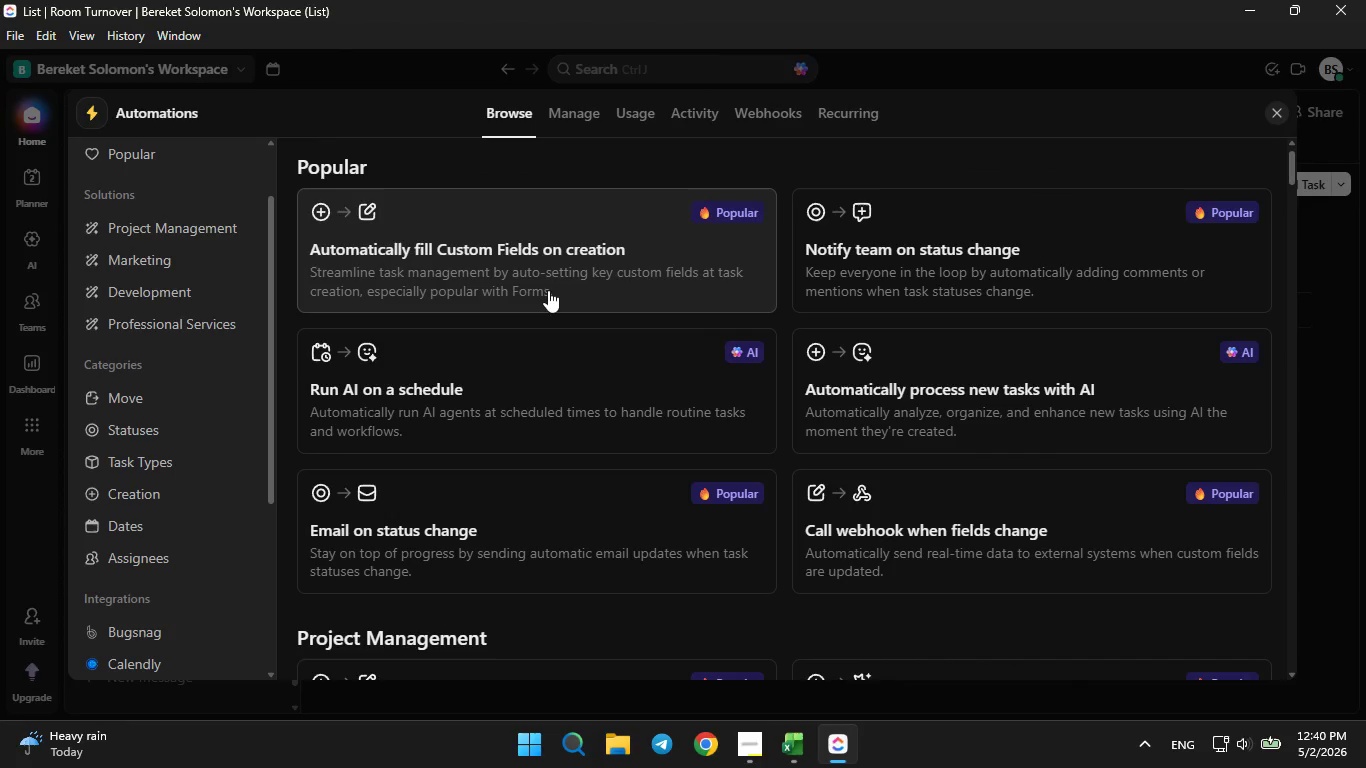 
left_click([838, 242])
 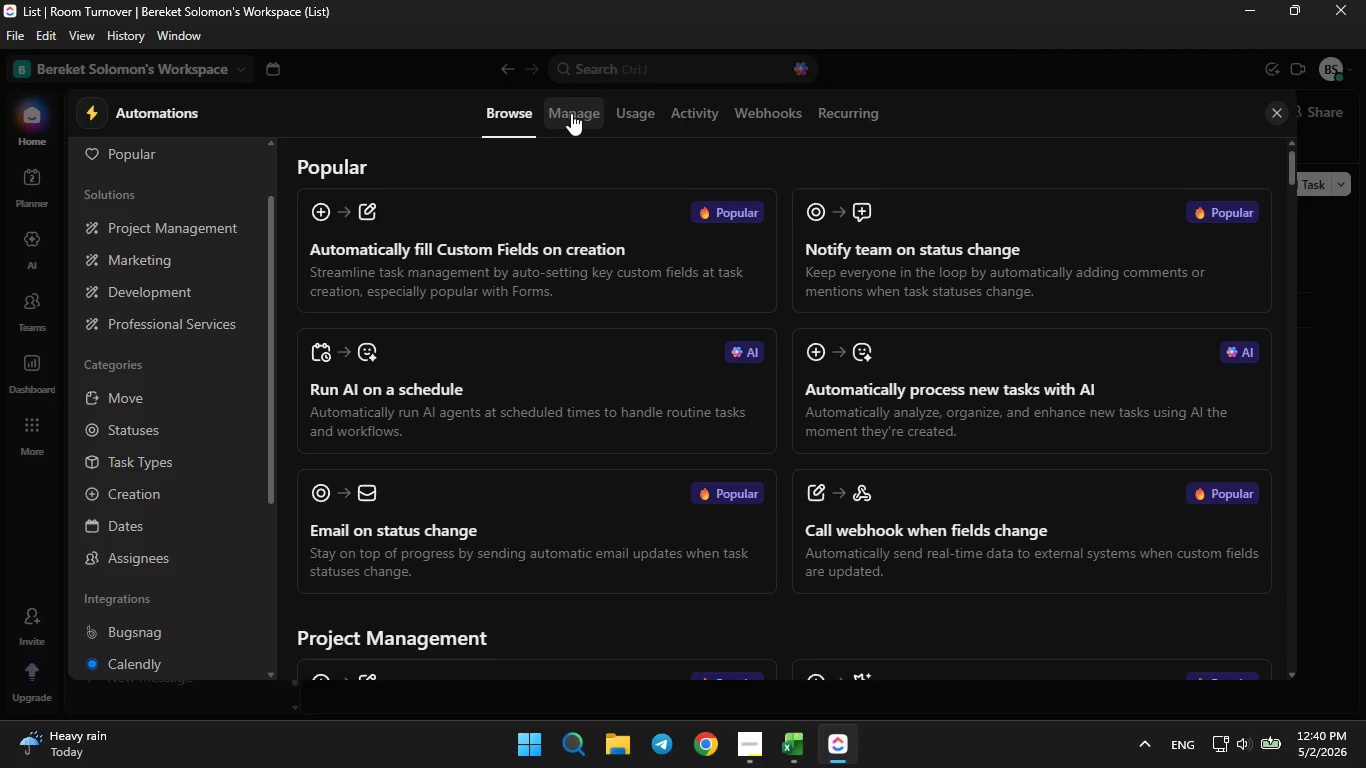 
left_click([1142, 171])
 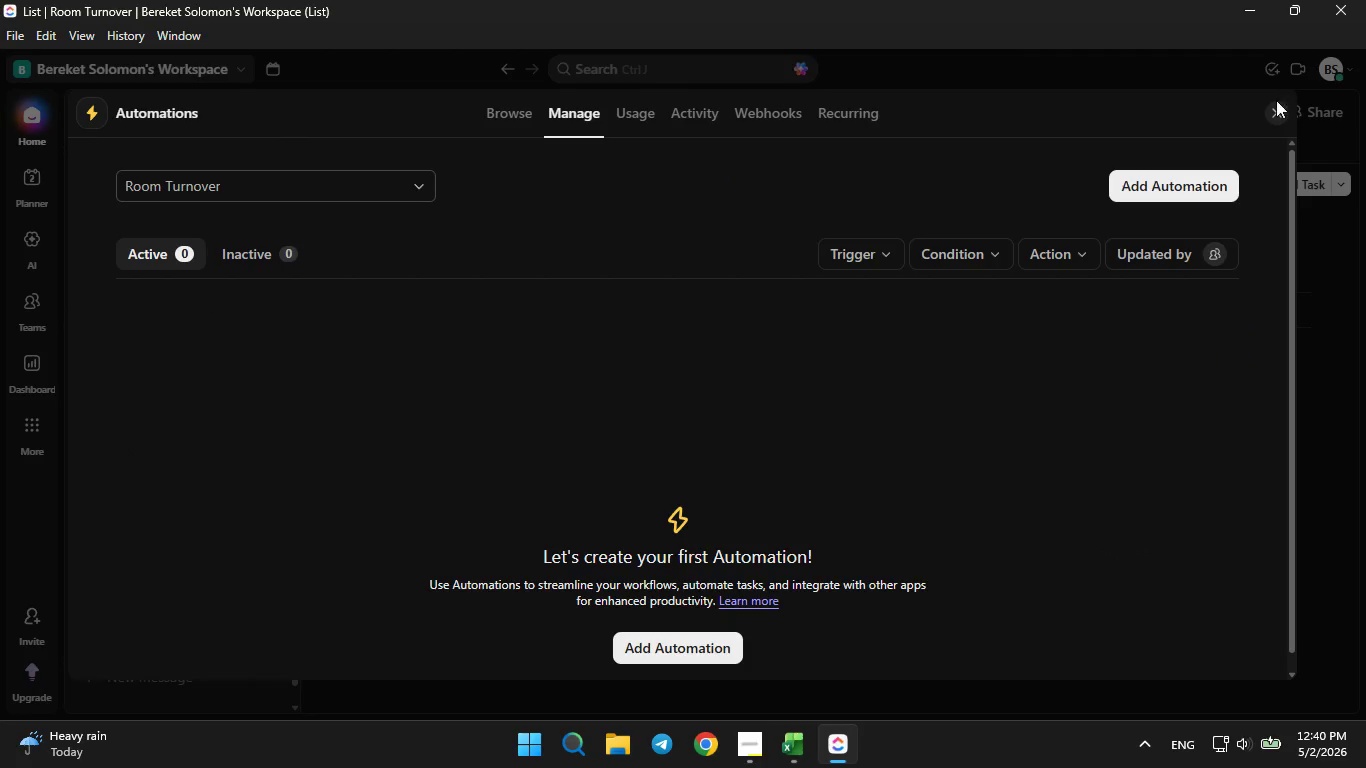 
left_click([1274, 103])
 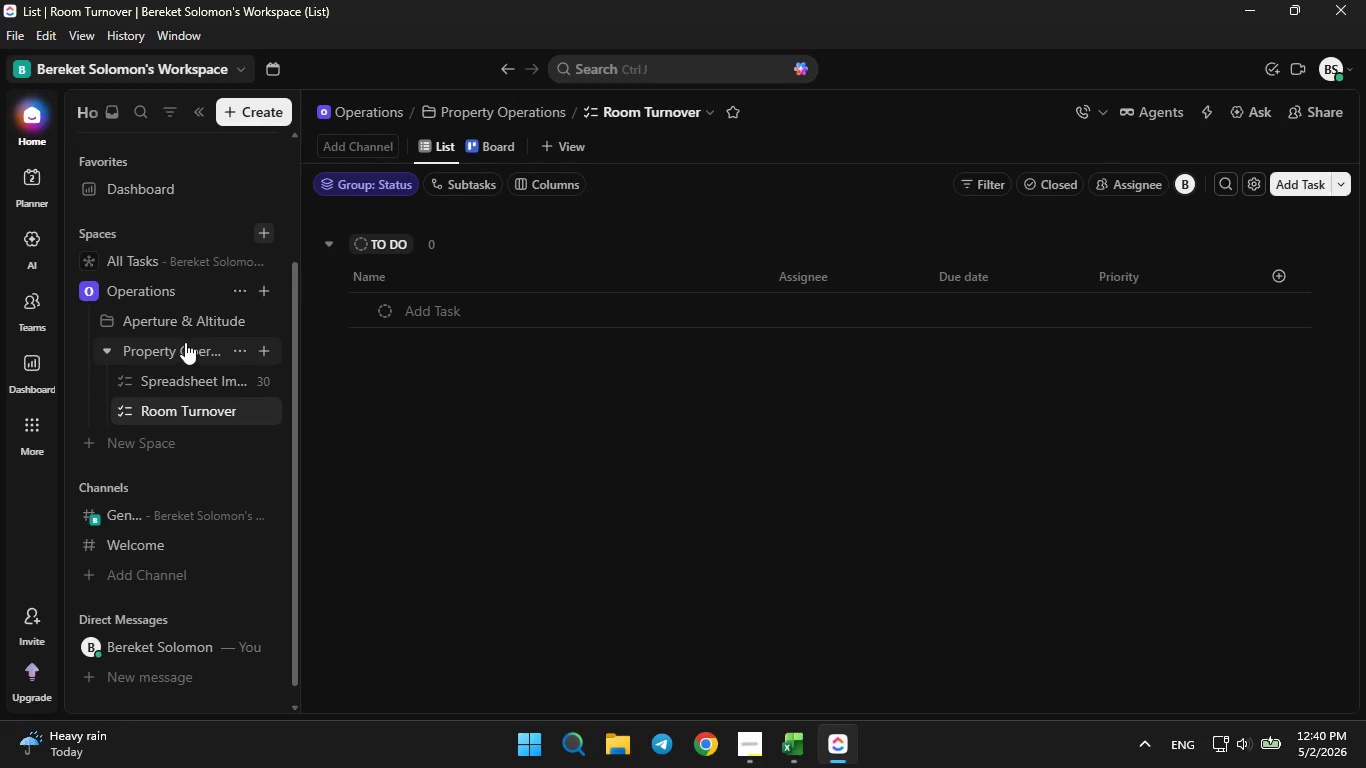 
left_click([185, 324])
 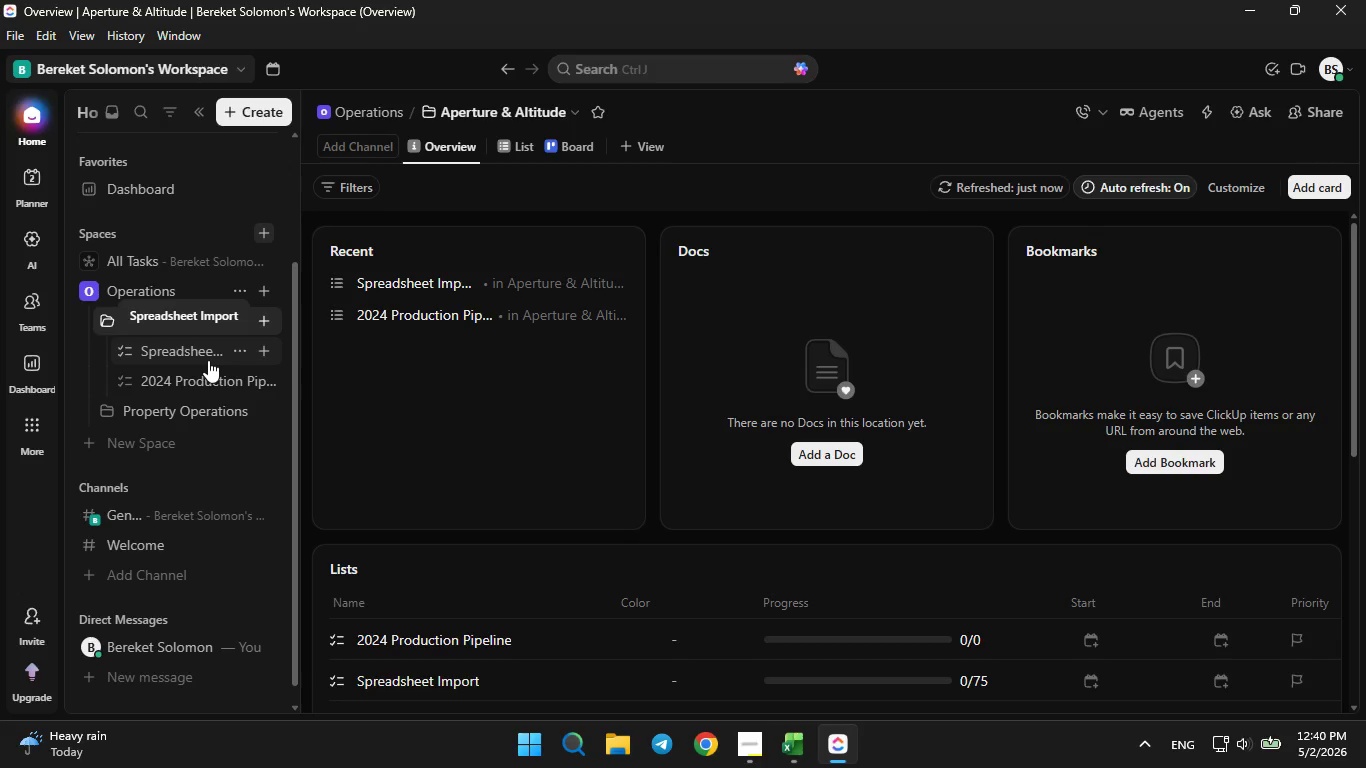 
wait(11.16)
 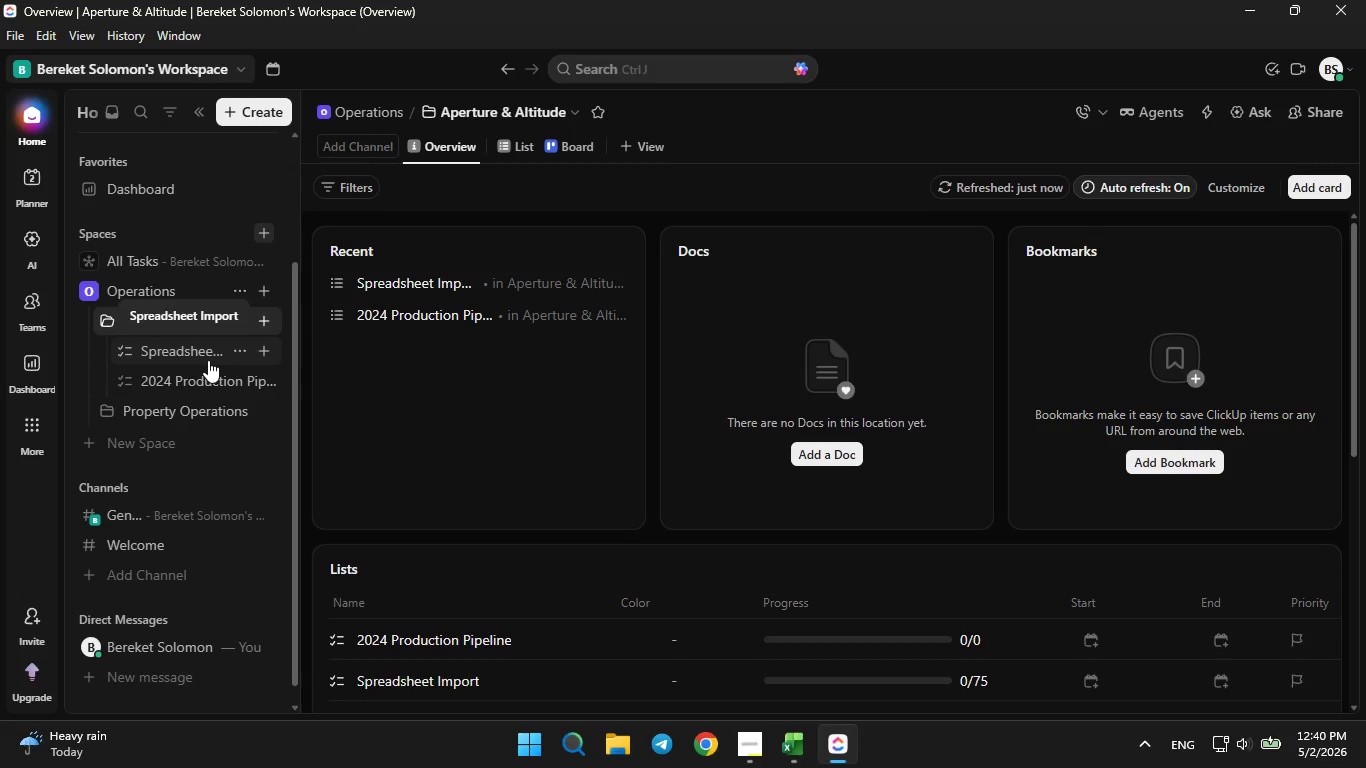 
left_click_drag(start_coordinate=[177, 349], to_coordinate=[174, 344])
 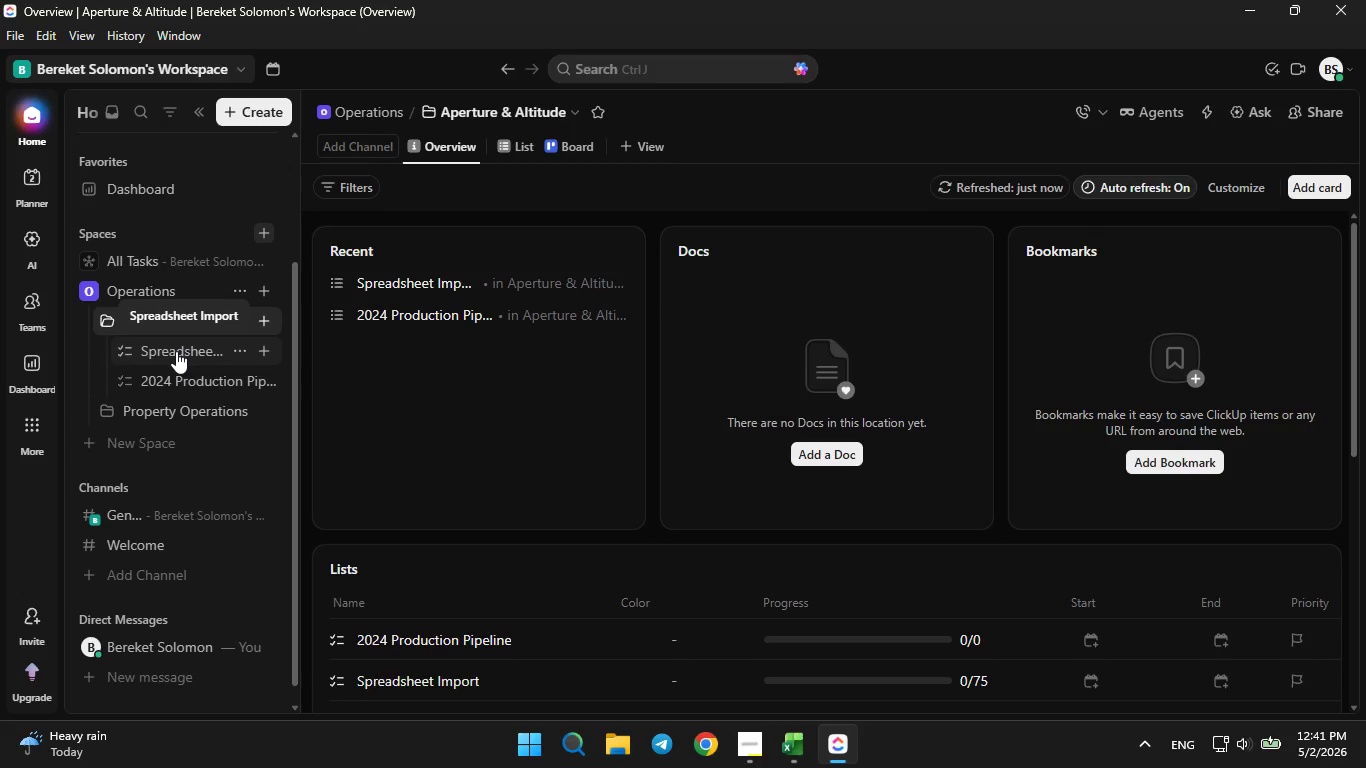 
left_click([176, 347])
 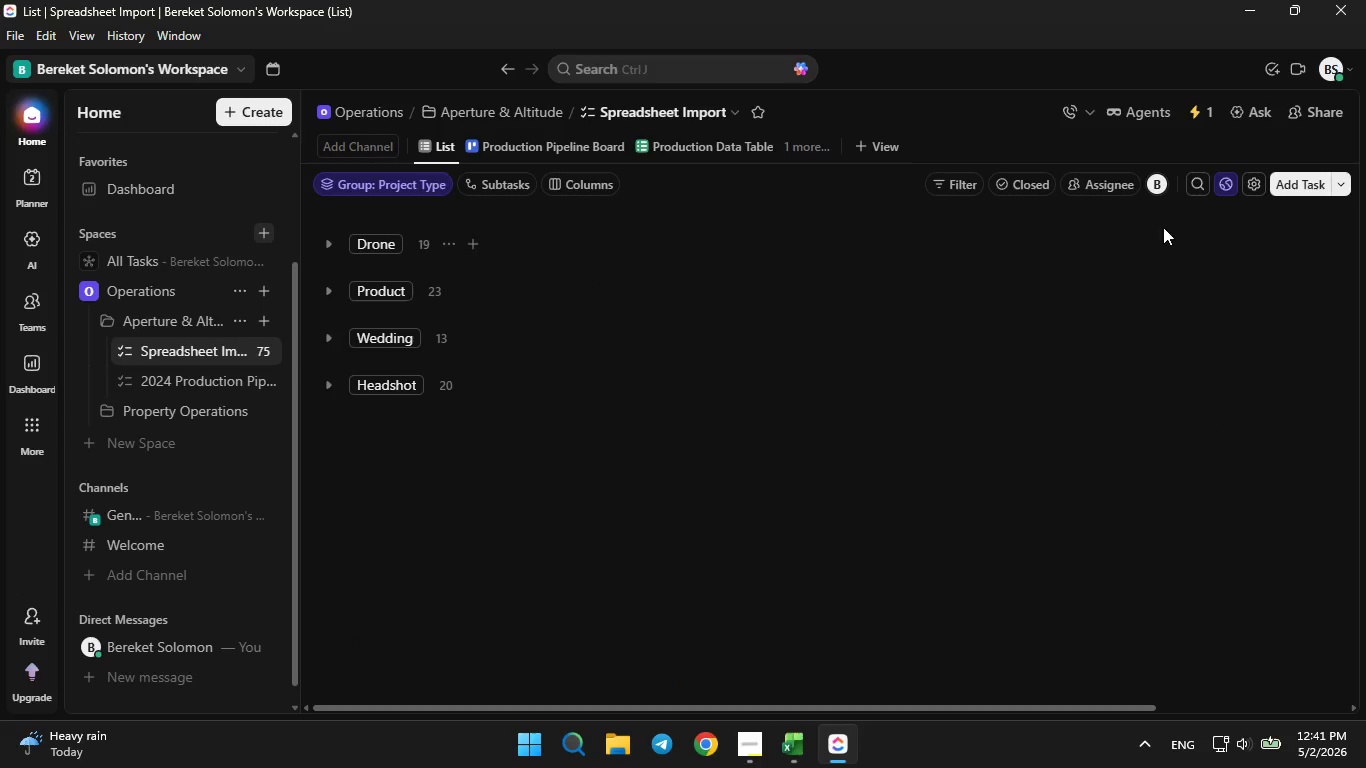 
left_click([1195, 95])
 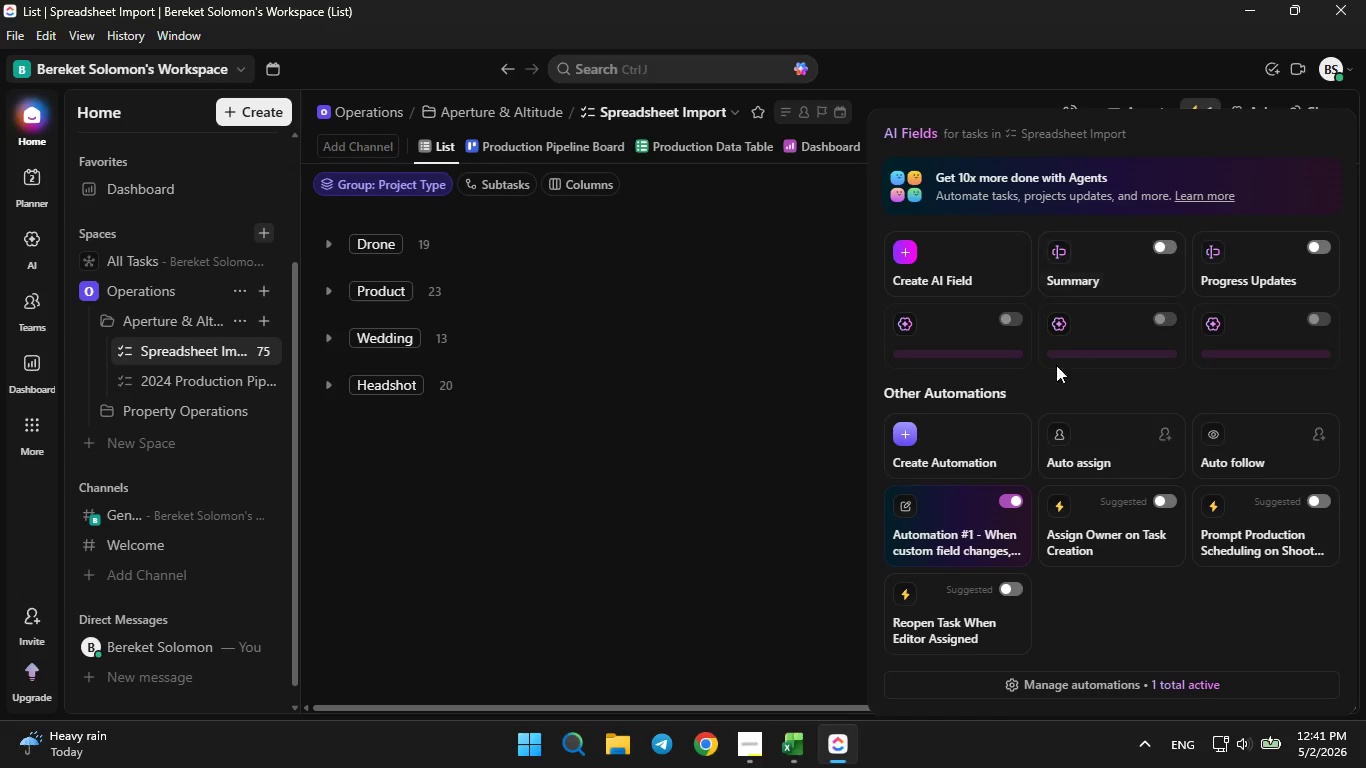 
mouse_move([942, 434])
 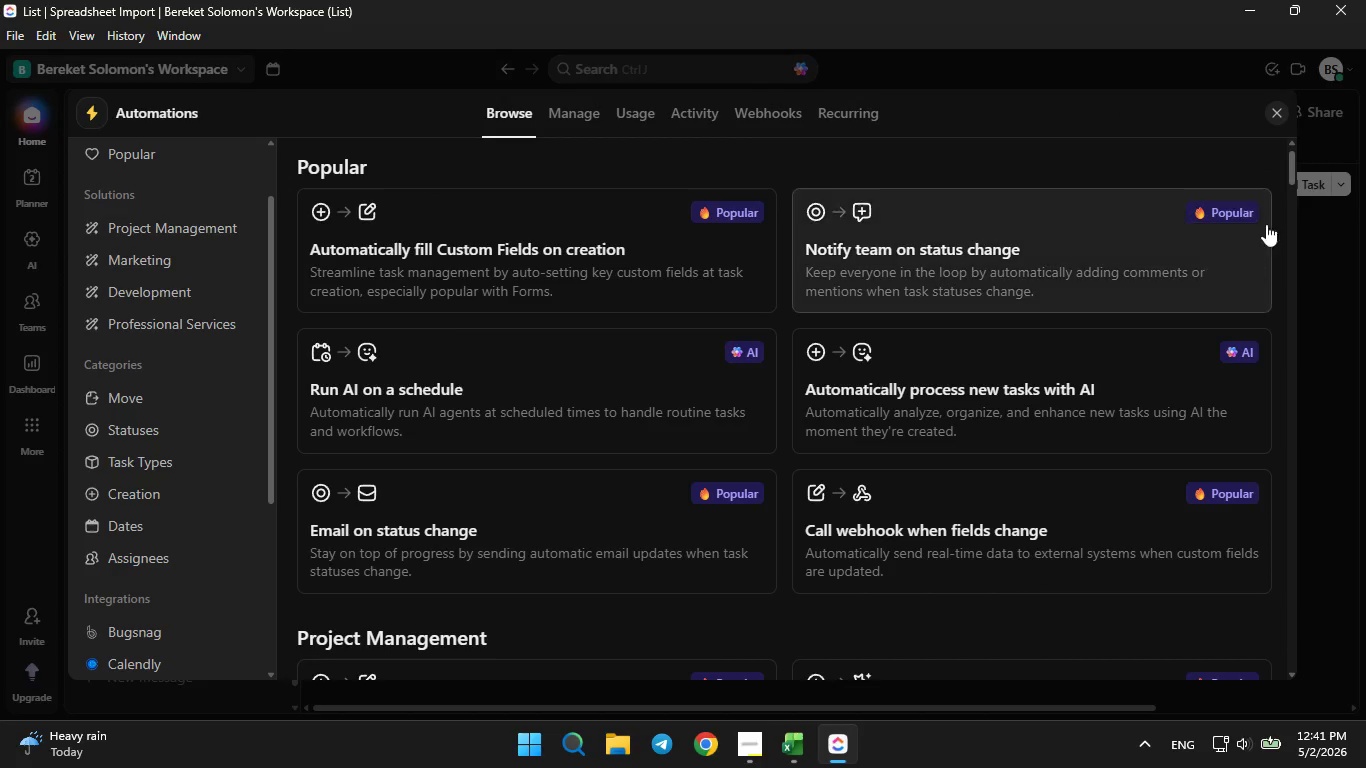 
left_click_drag(start_coordinate=[1268, 99], to_coordinate=[1274, 101])
 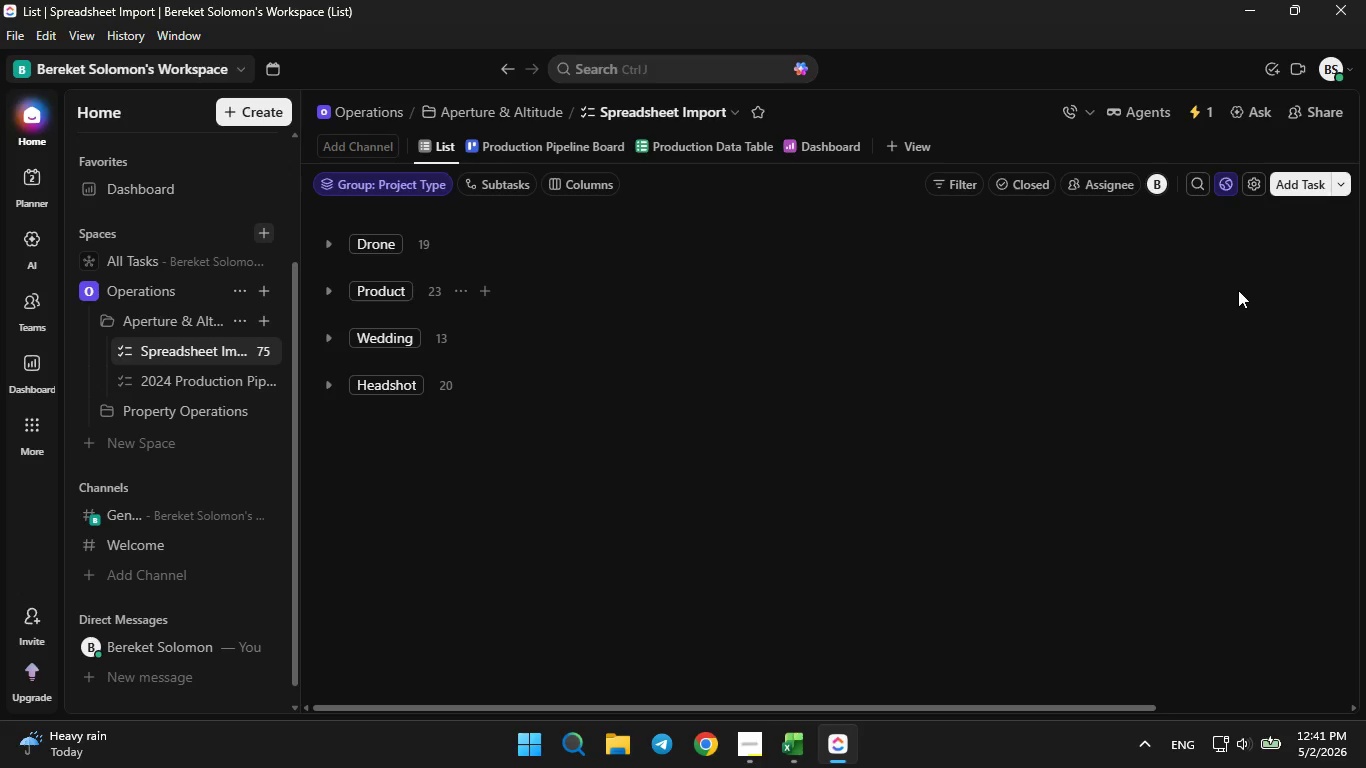 
left_click([1211, 114])
 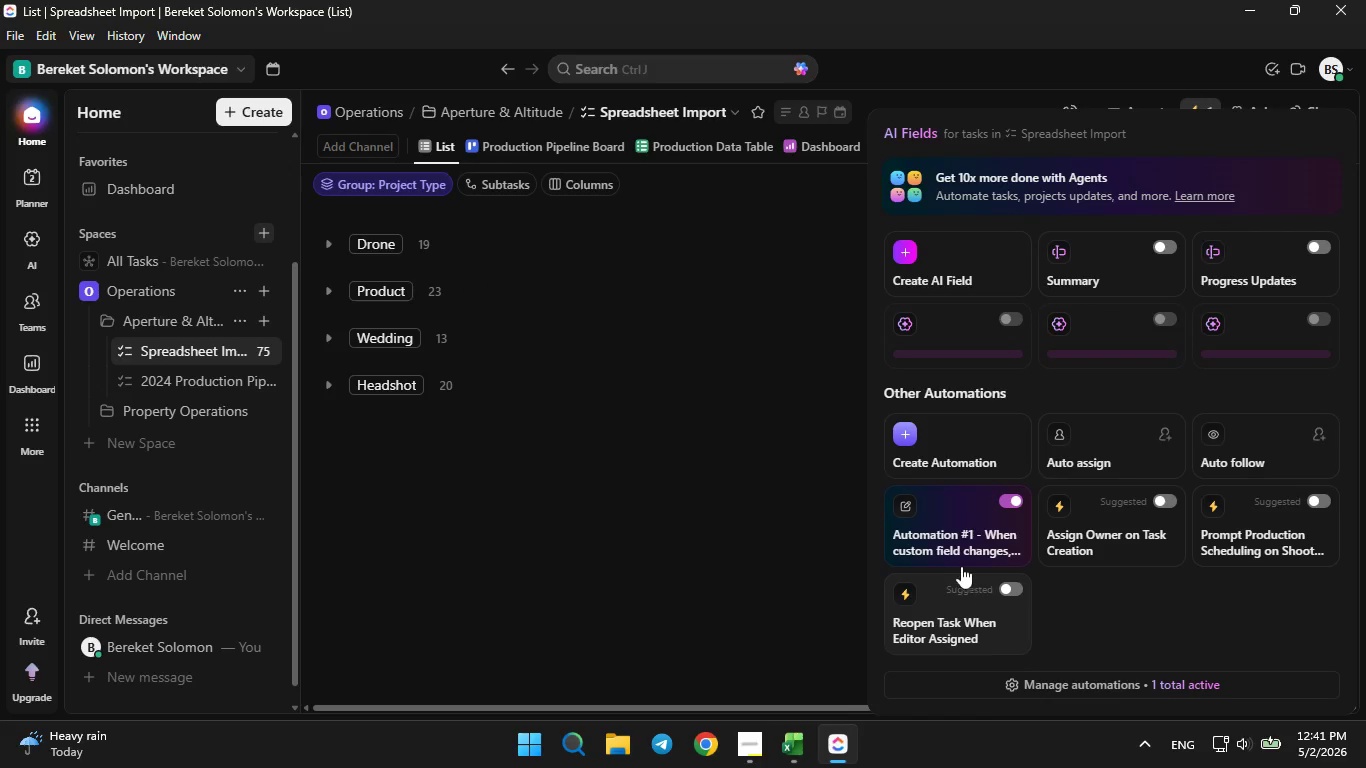 
left_click([946, 544])
 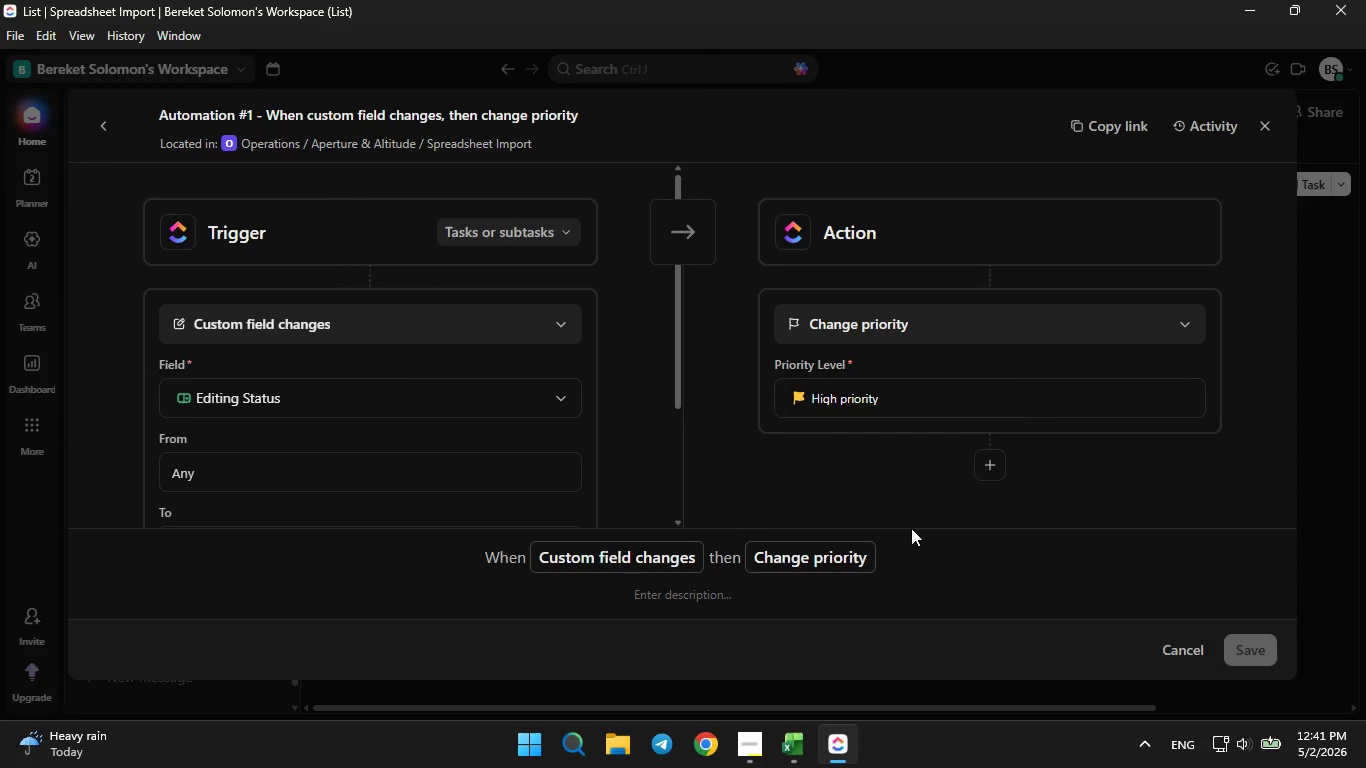 
scroll: coordinate [811, 478], scroll_direction: up, amount: 5.0
 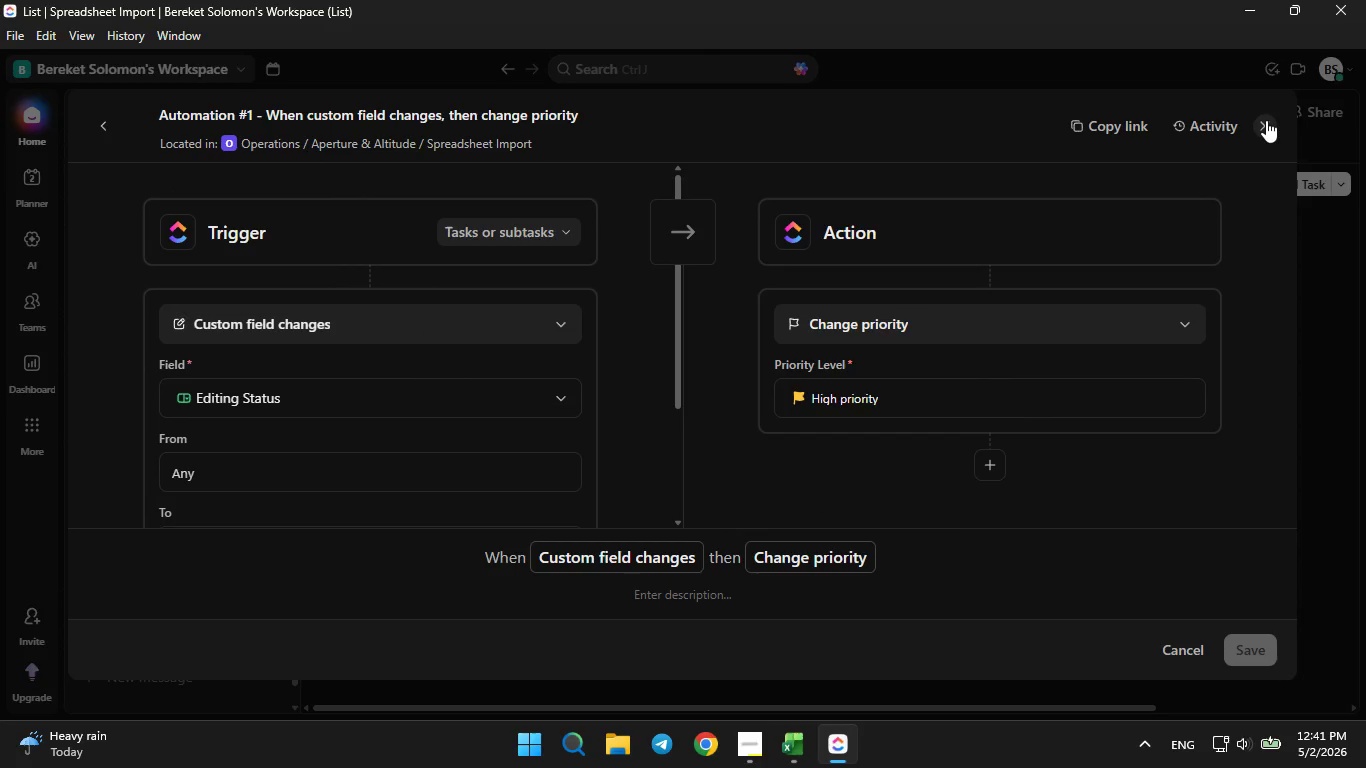 
left_click([1263, 119])
 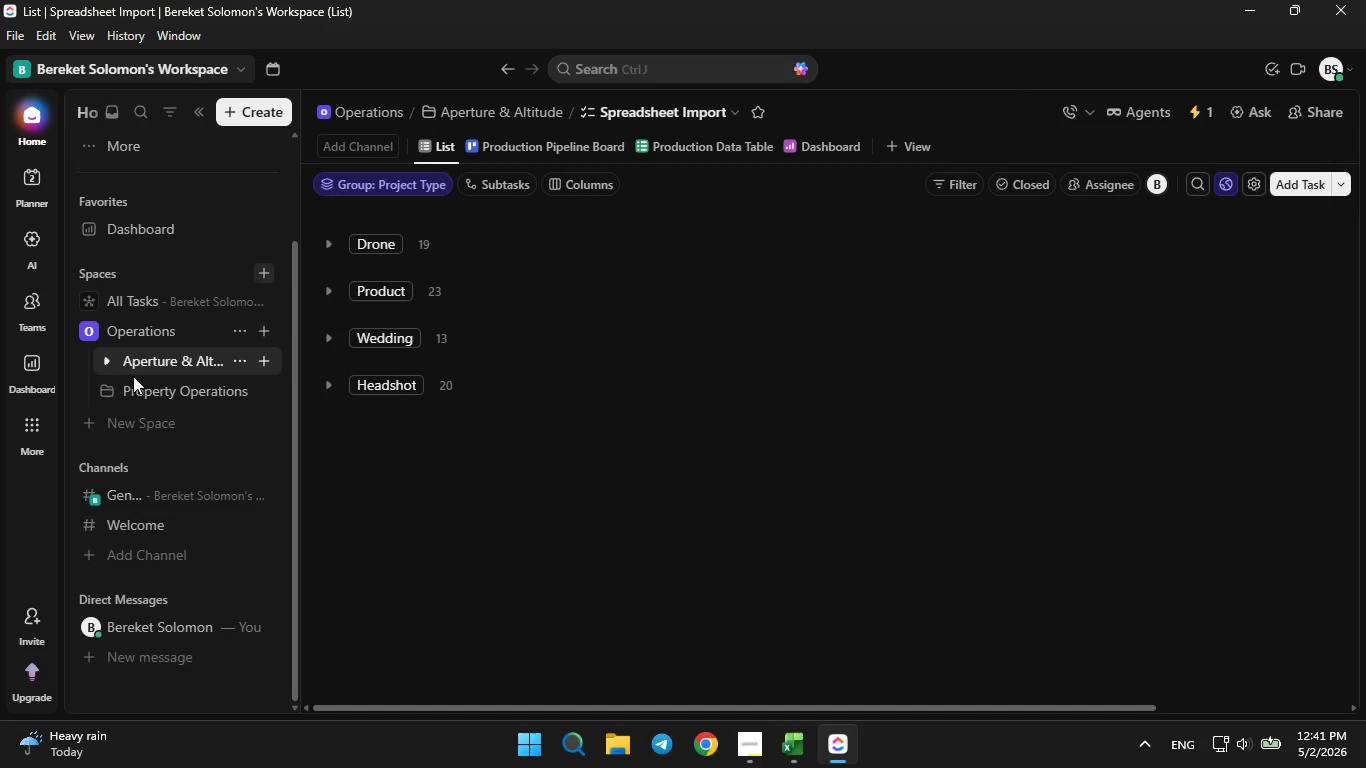 
left_click([105, 392])
 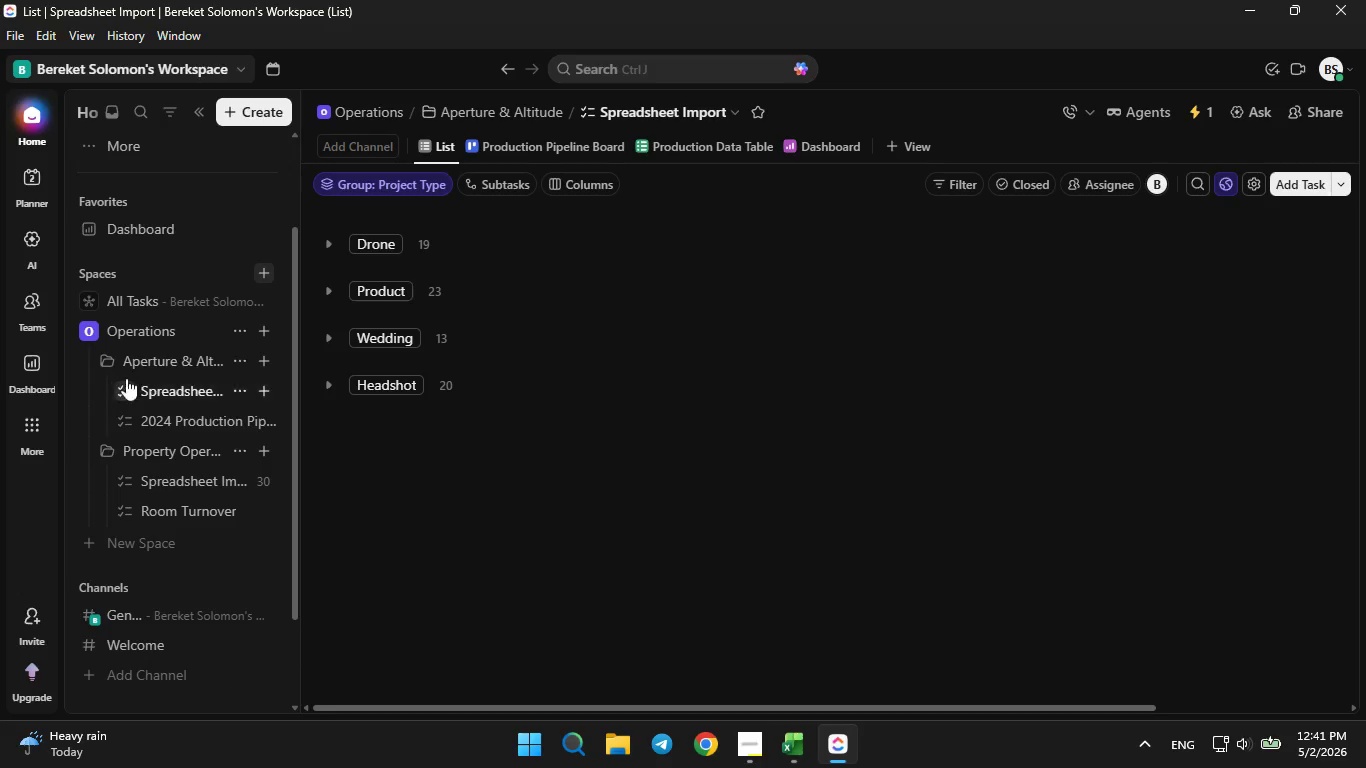 
left_click([97, 355])
 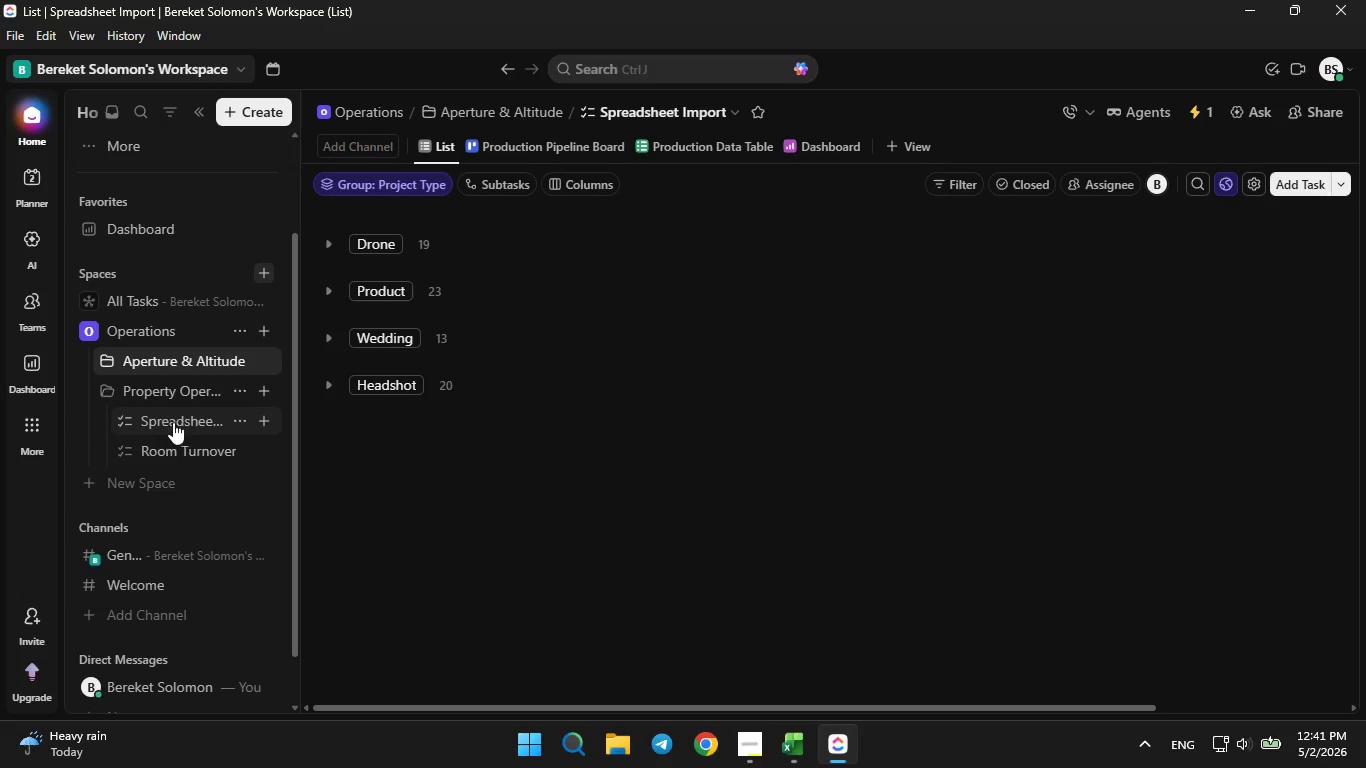 
left_click([178, 421])
 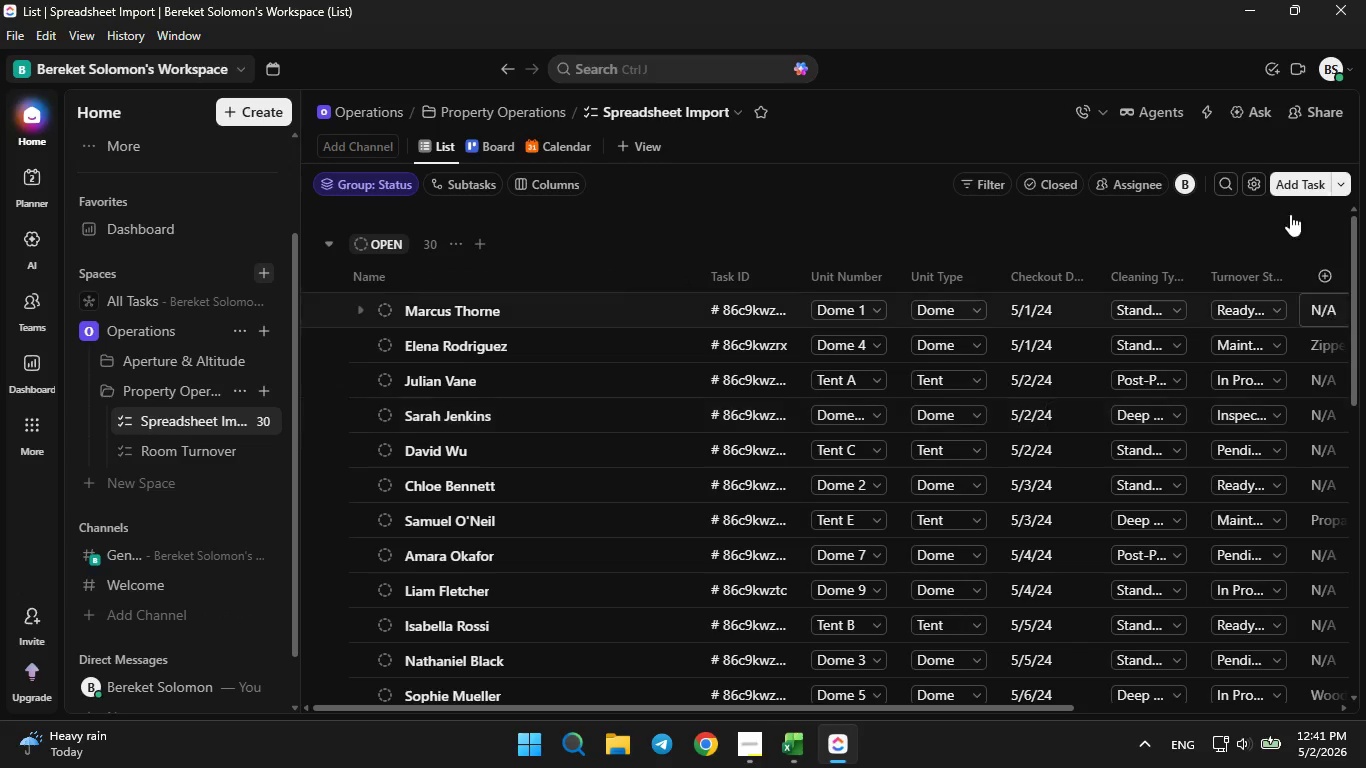 
wait(6.45)
 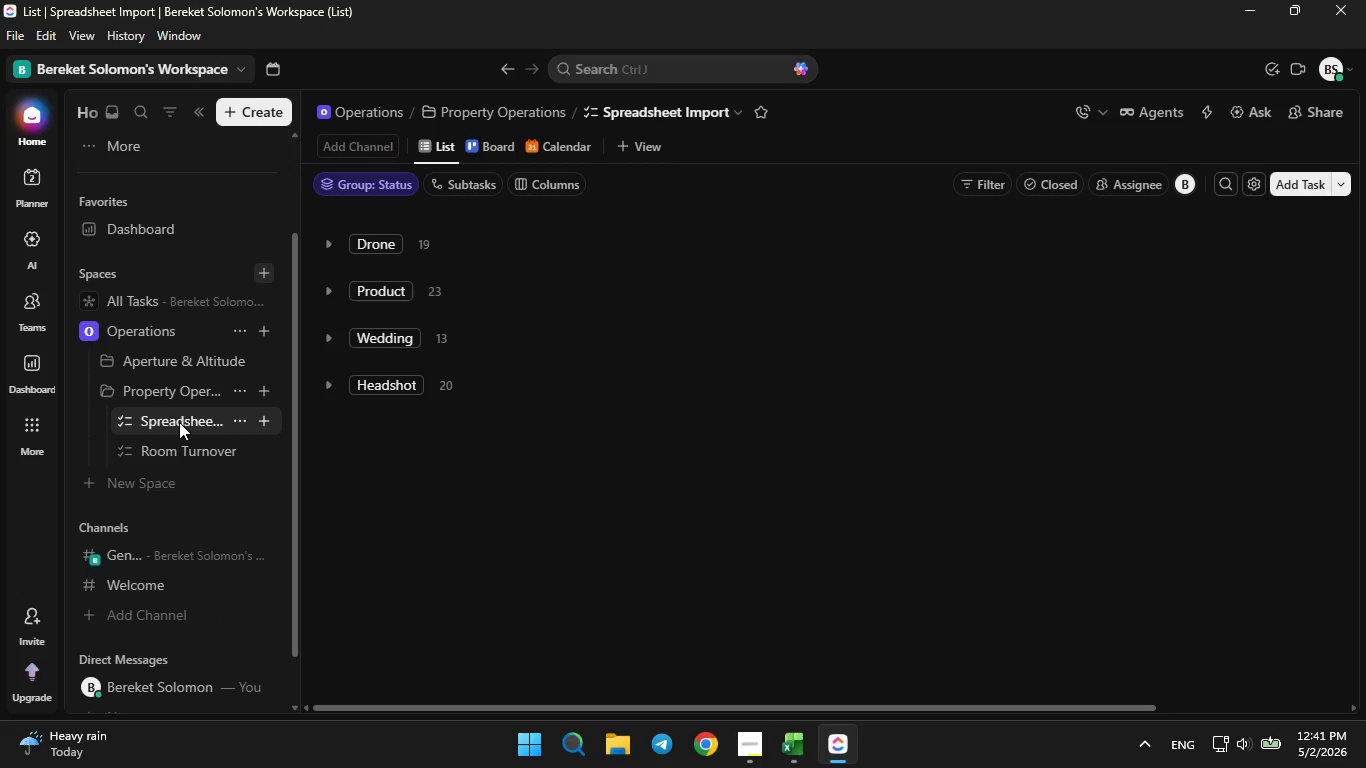 
left_click([1206, 107])
 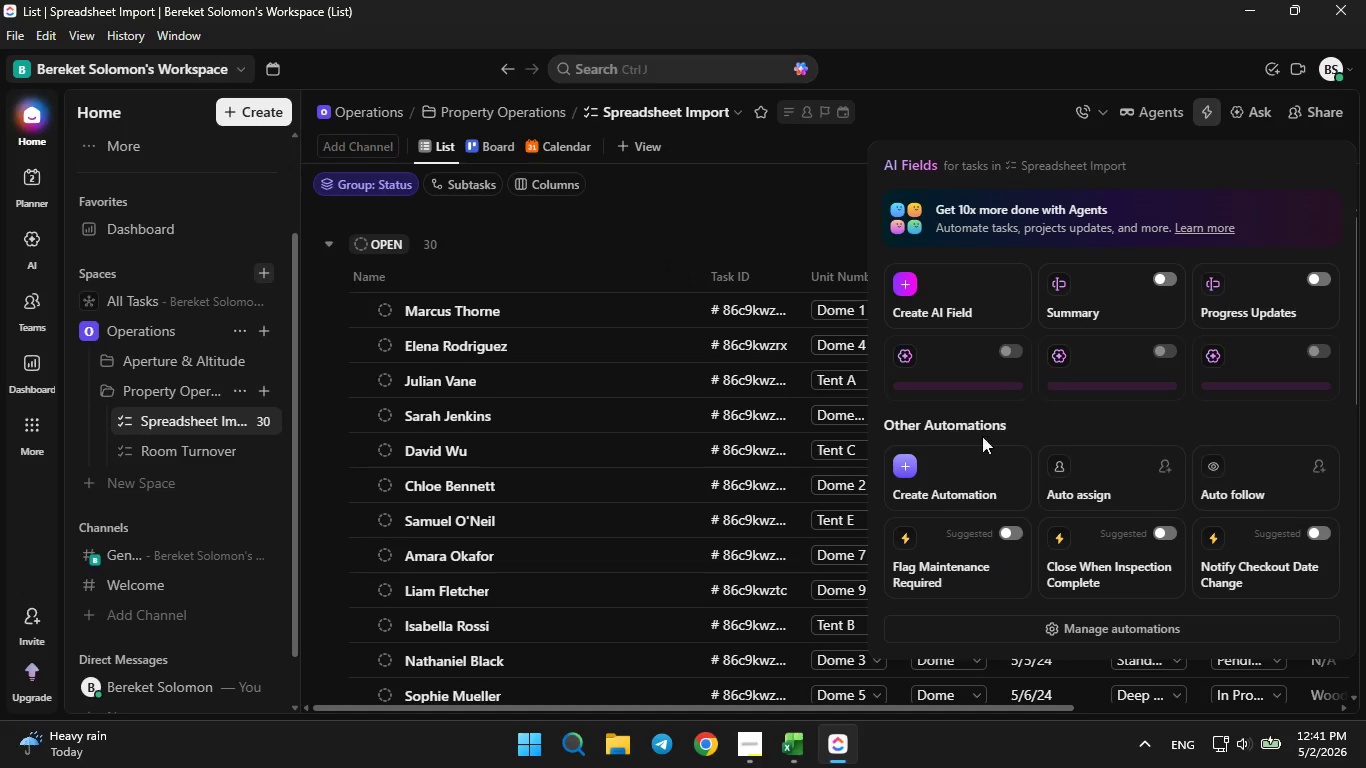 
left_click([951, 474])
 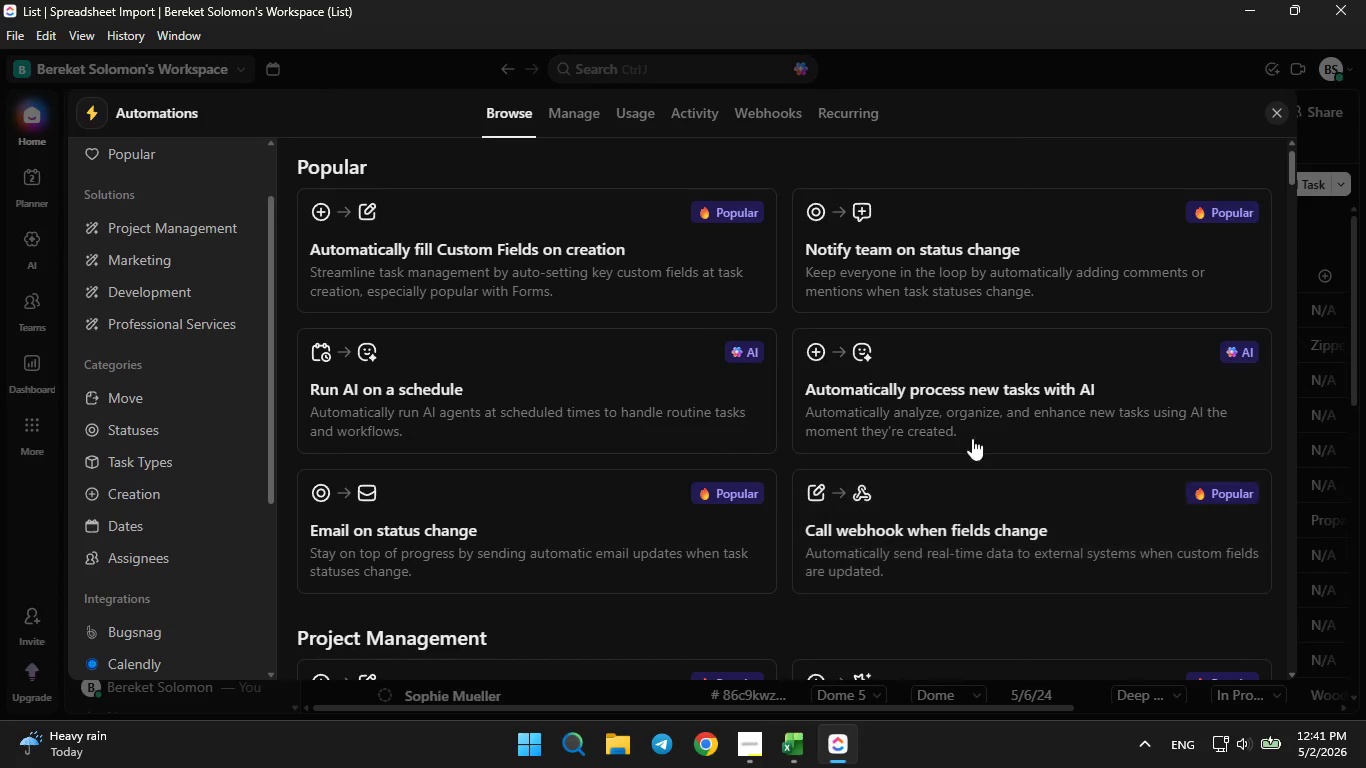 
scroll: coordinate [1019, 341], scroll_direction: down, amount: 63.0
 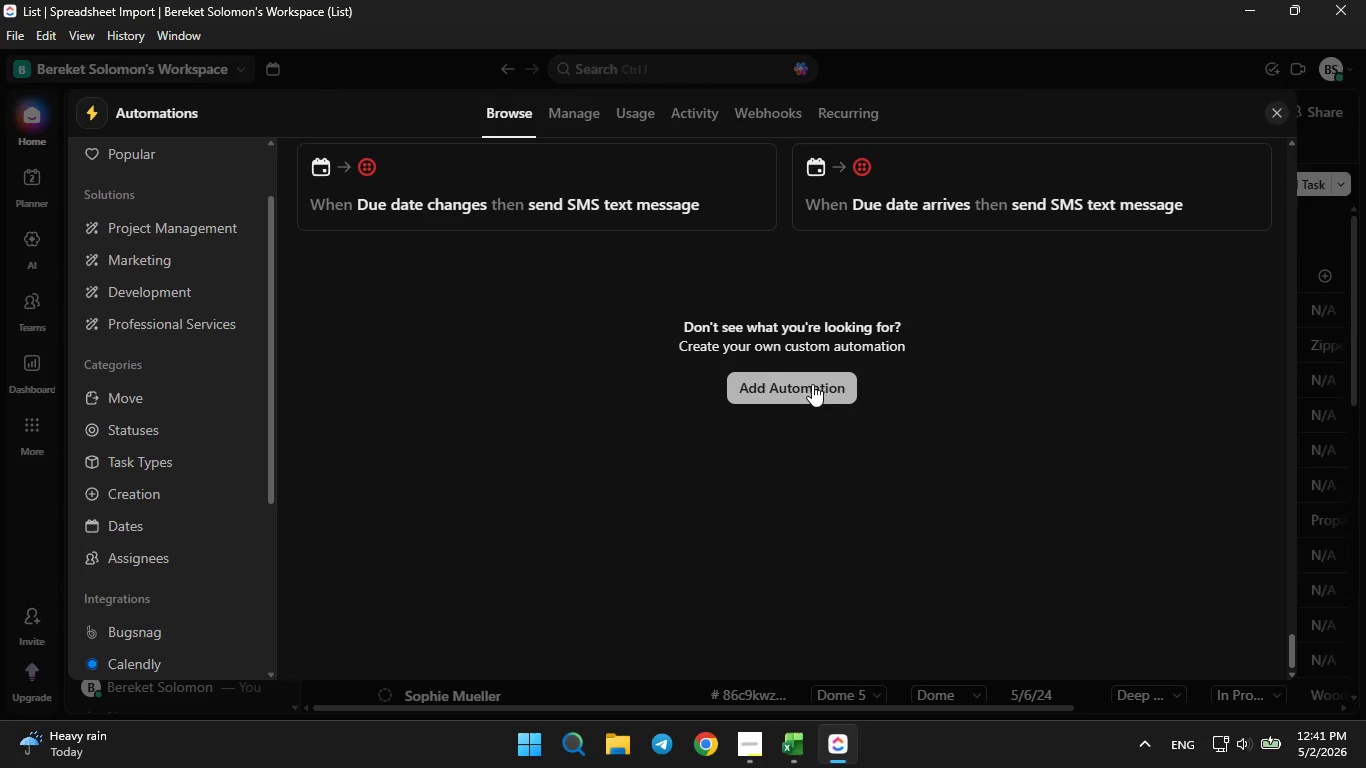 
left_click([801, 398])
 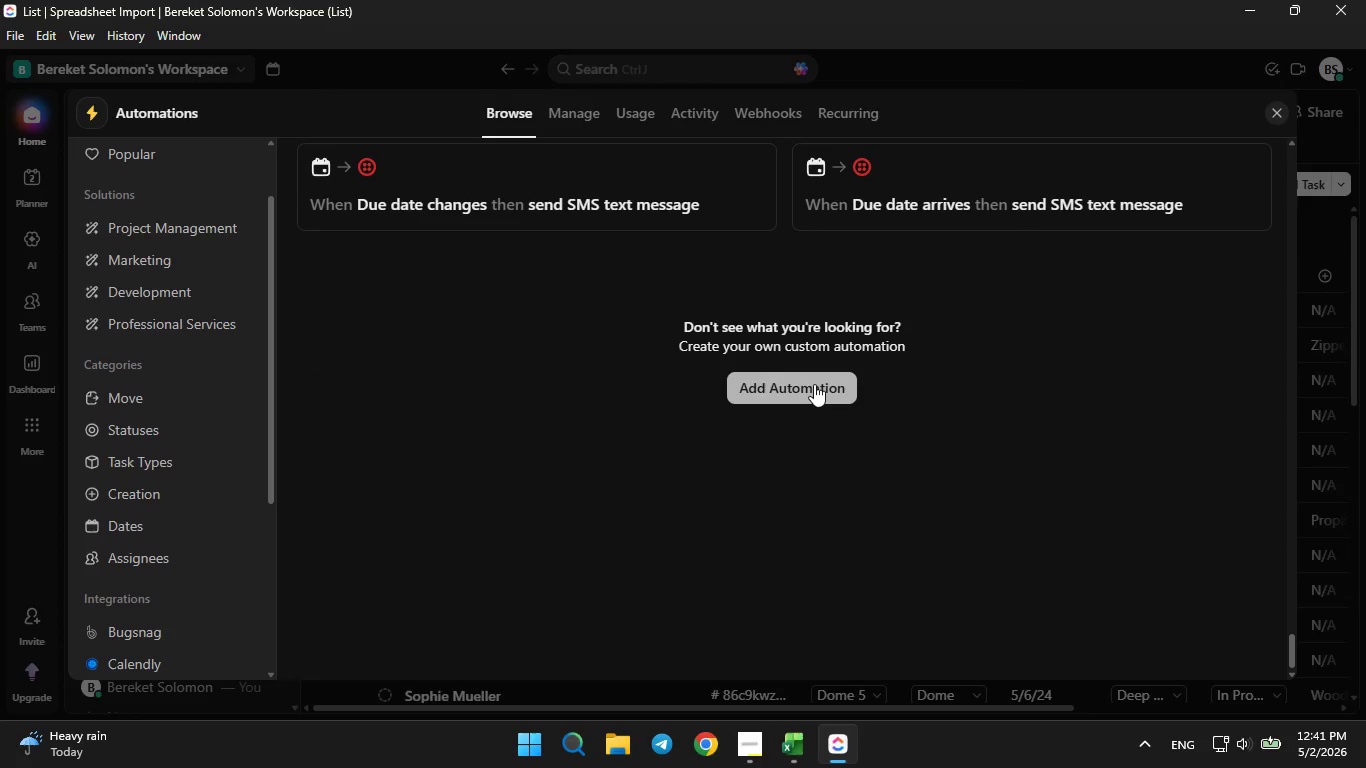 
left_click([814, 384])
 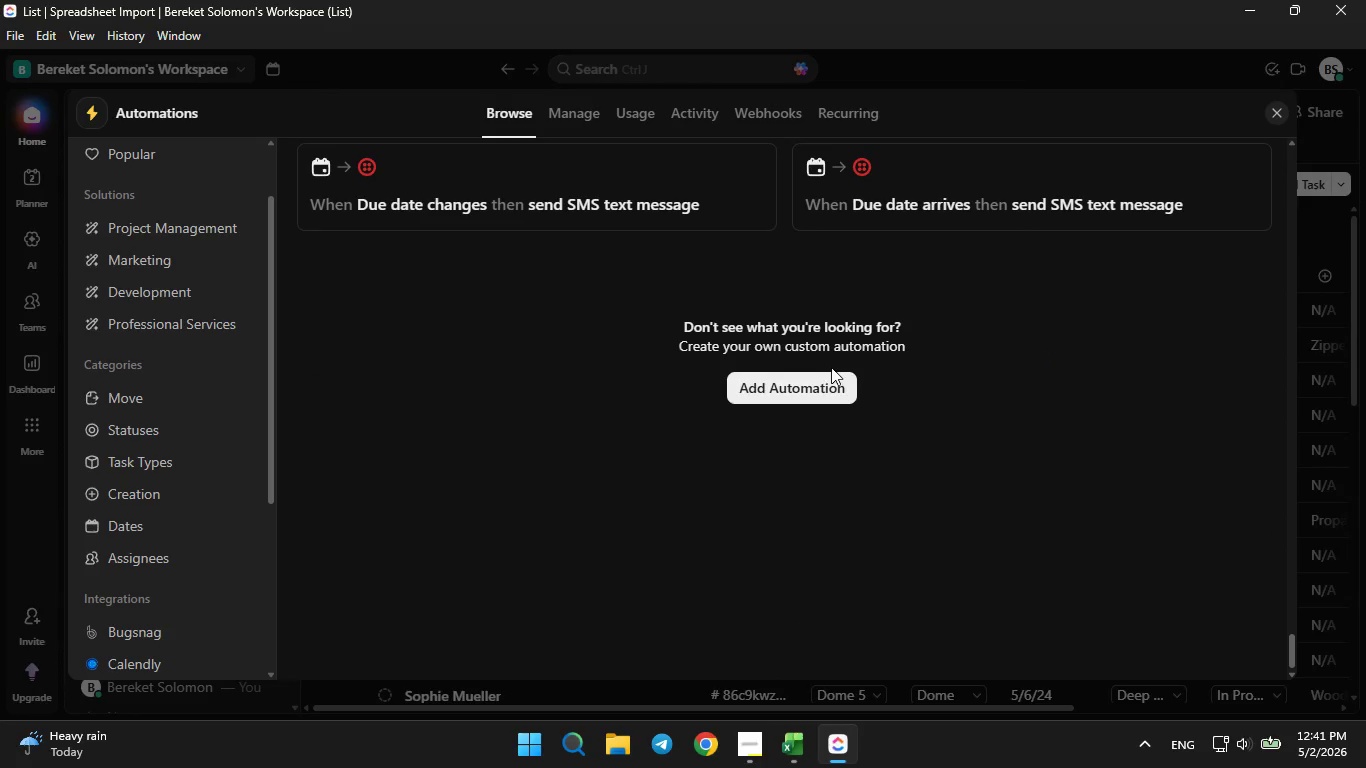 
double_click([807, 375])
 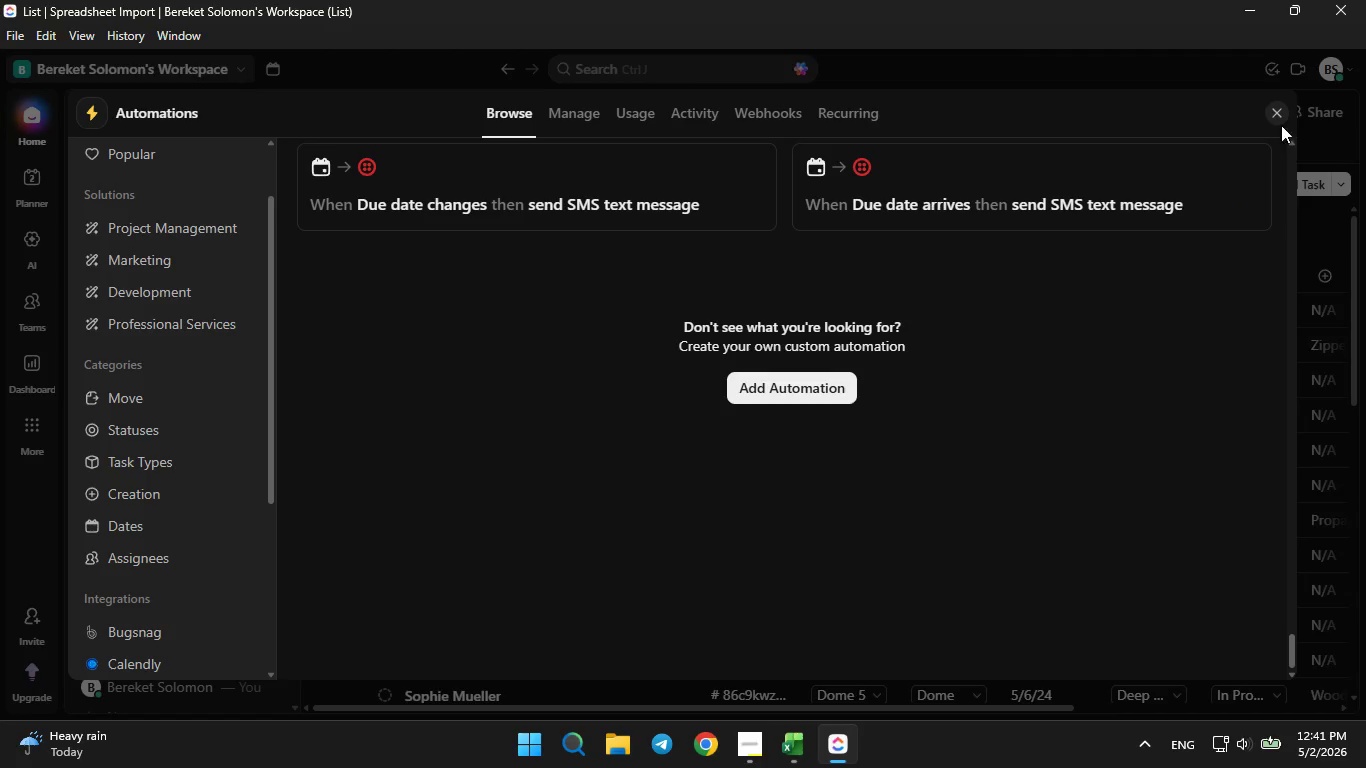 
left_click([1278, 113])
 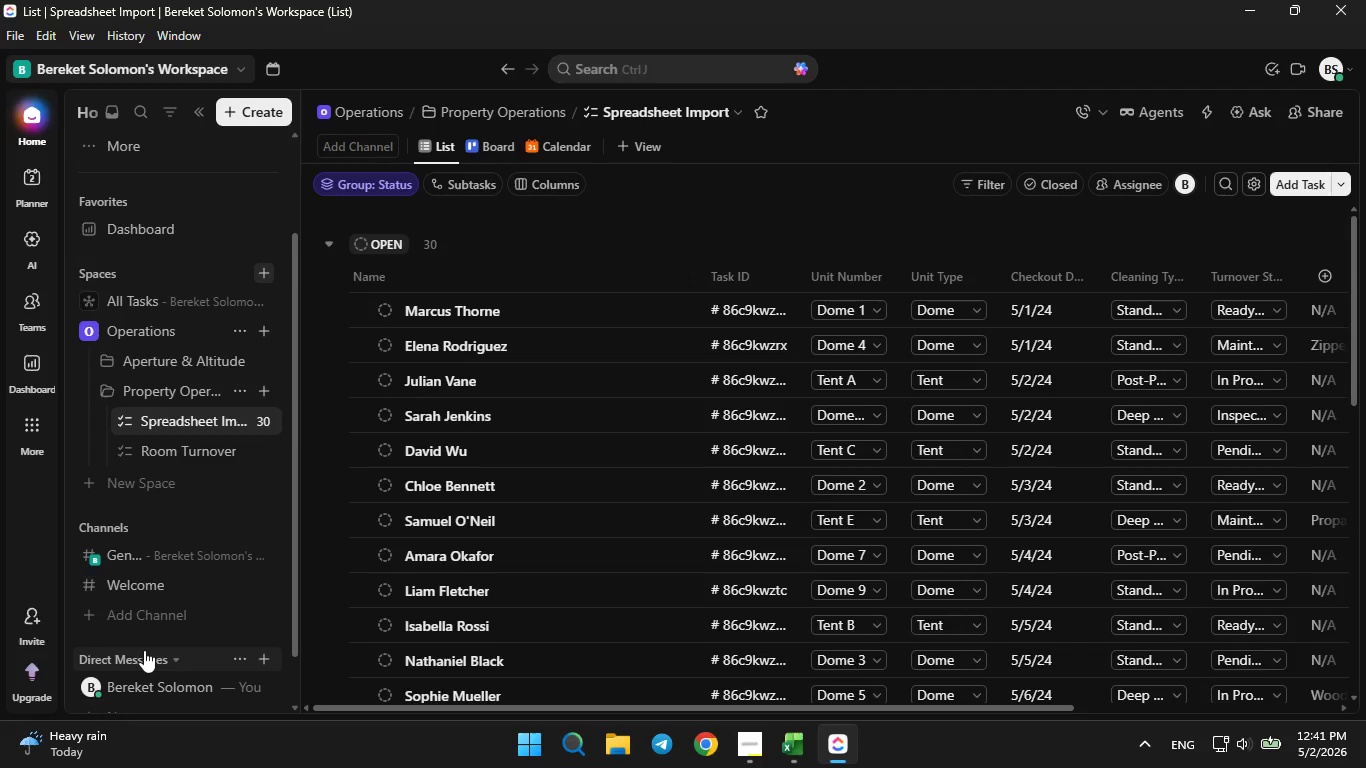 
left_click_drag(start_coordinate=[131, 68], to_coordinate=[131, 73])
 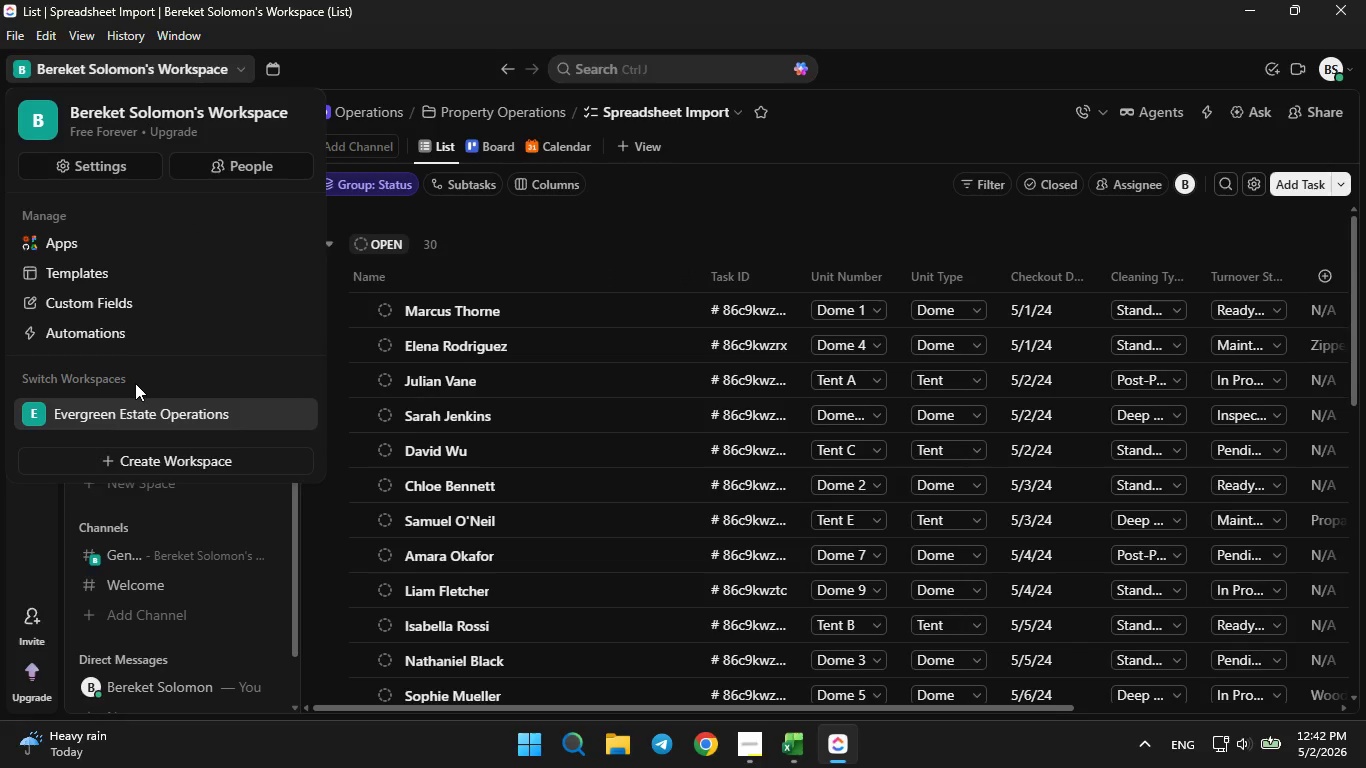 
wait(8.41)
 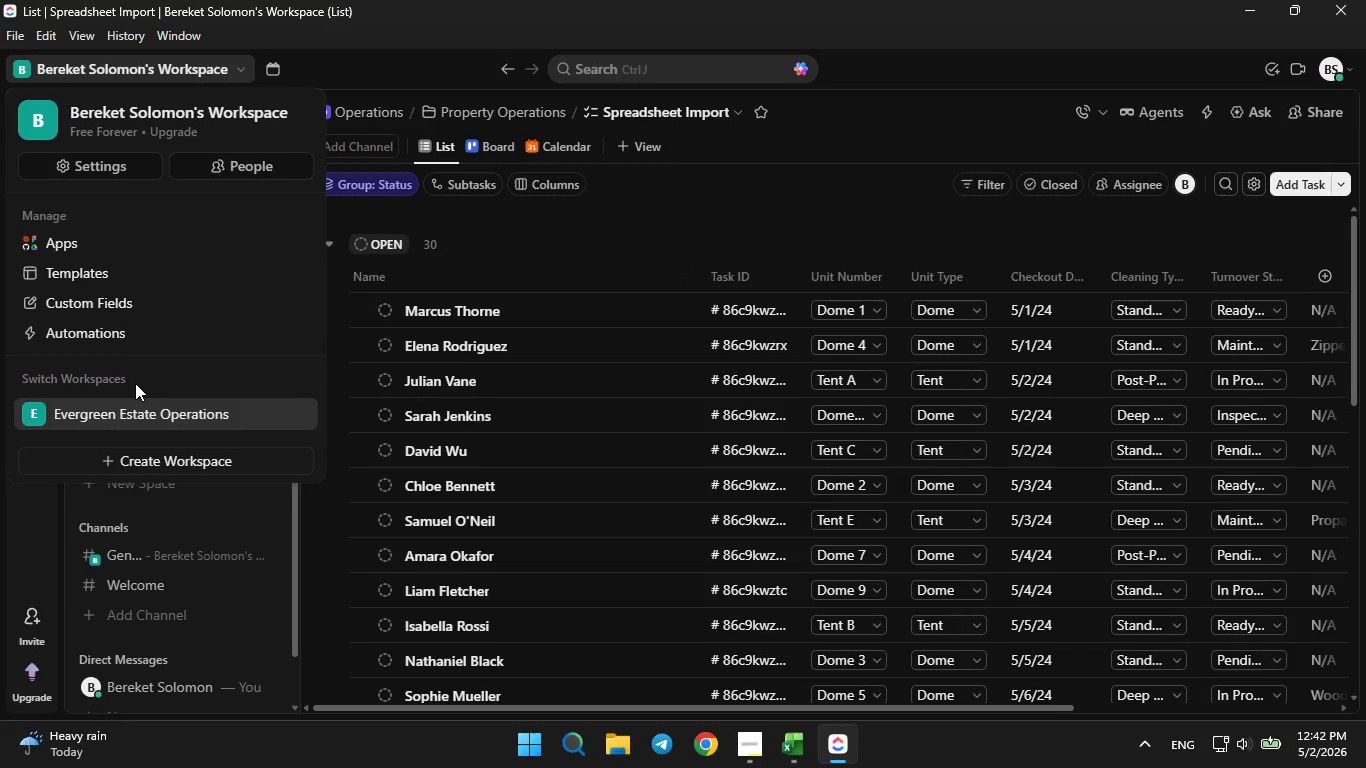 
left_click([145, 410])
 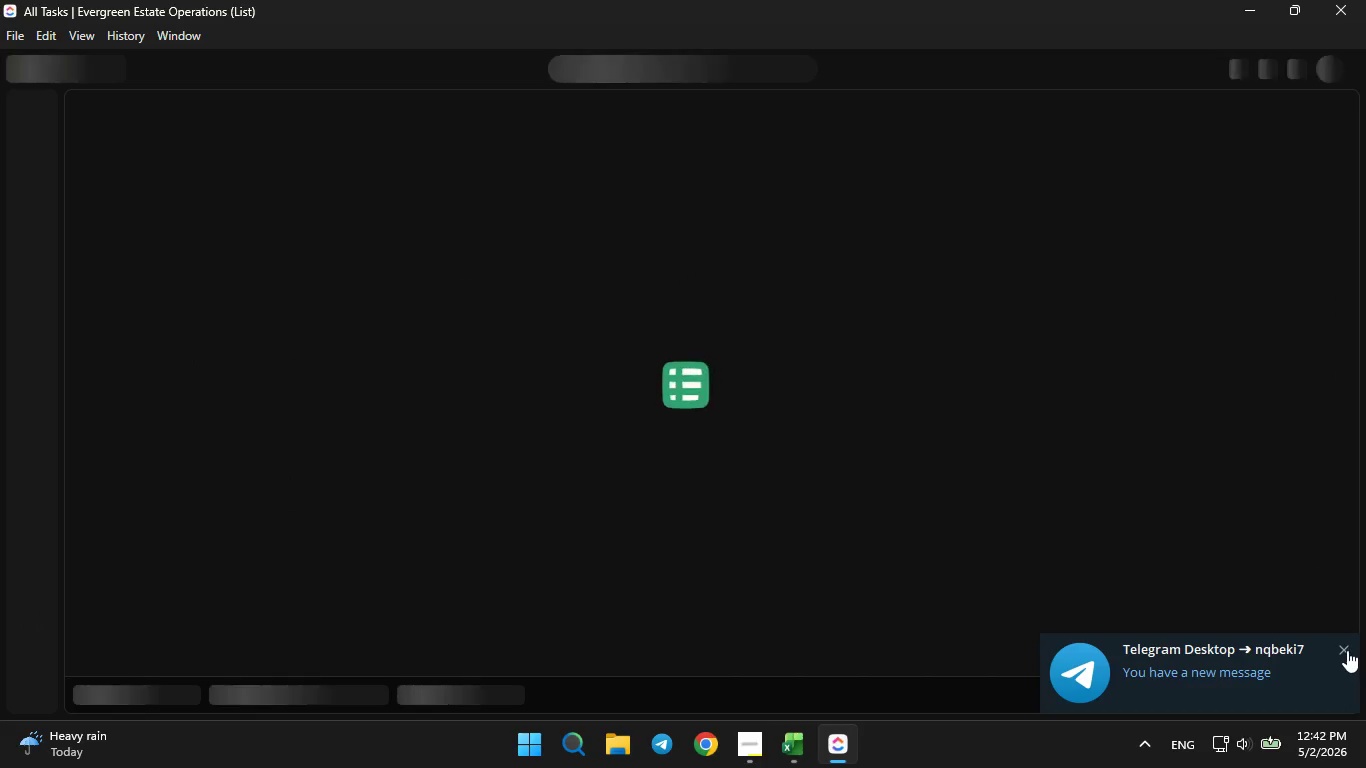 
wait(5.03)
 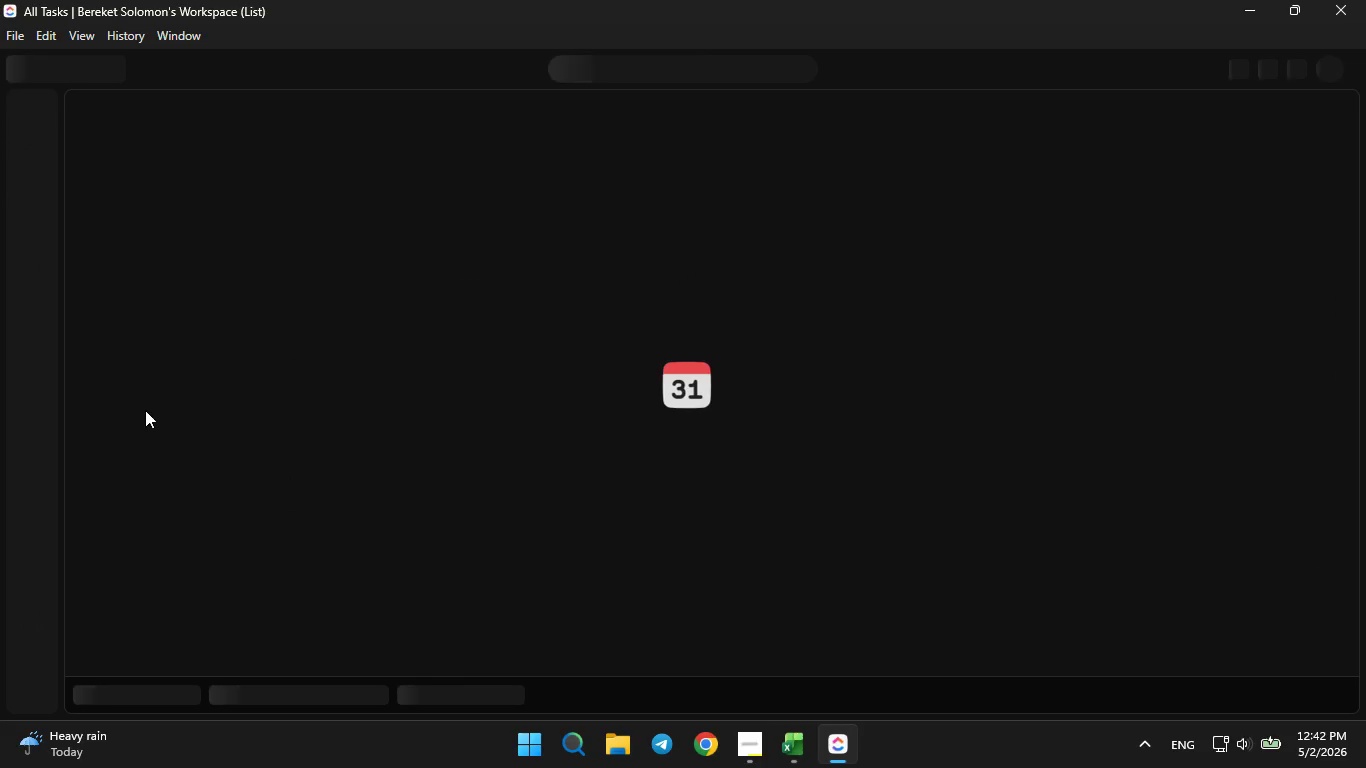 
left_click([1346, 647])
 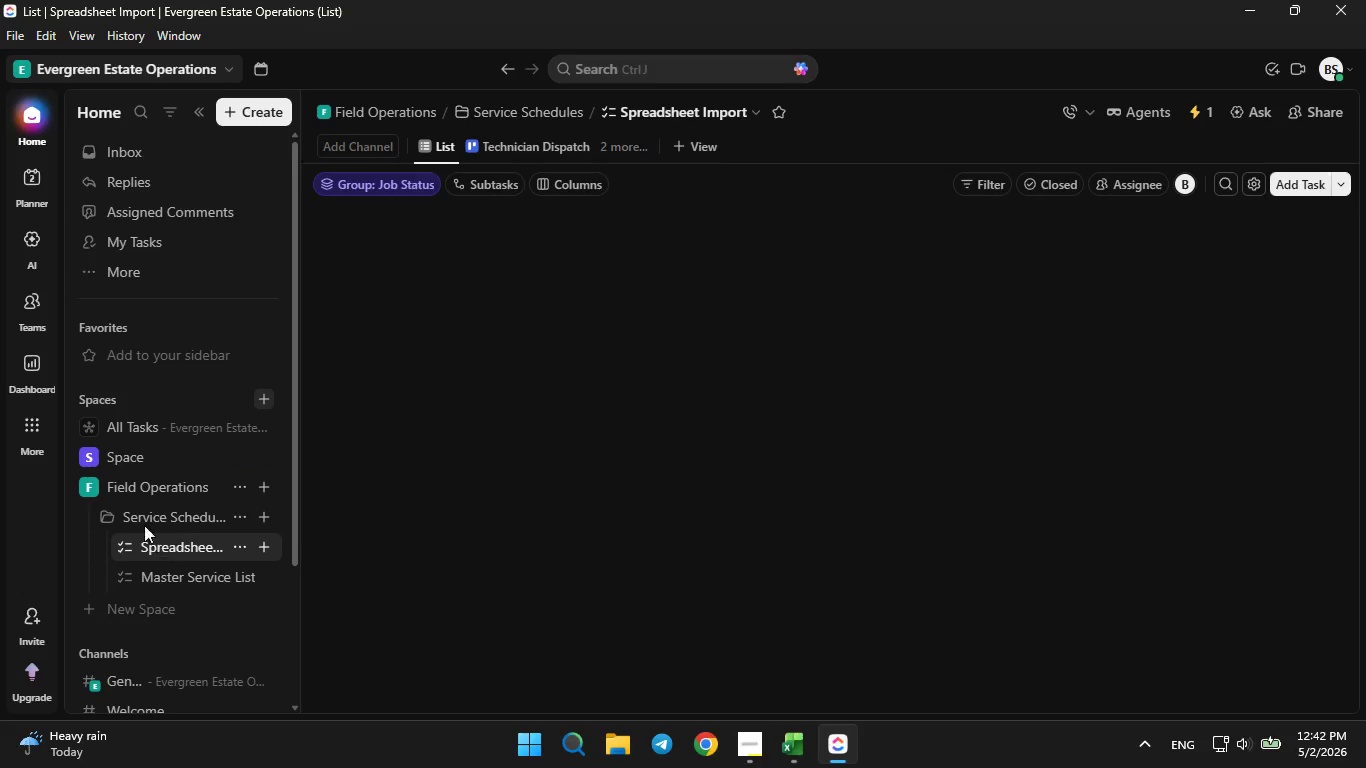 
wait(6.04)
 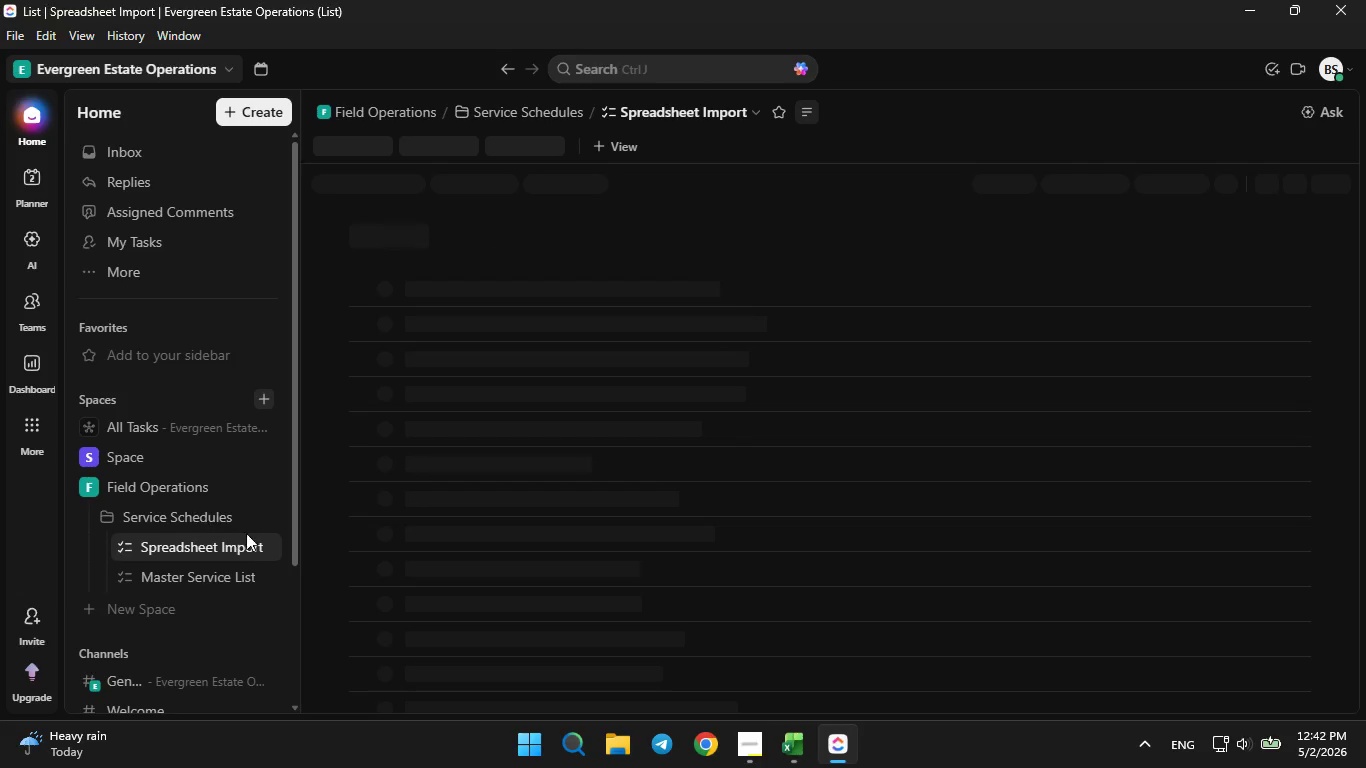 
mouse_move([125, 503])
 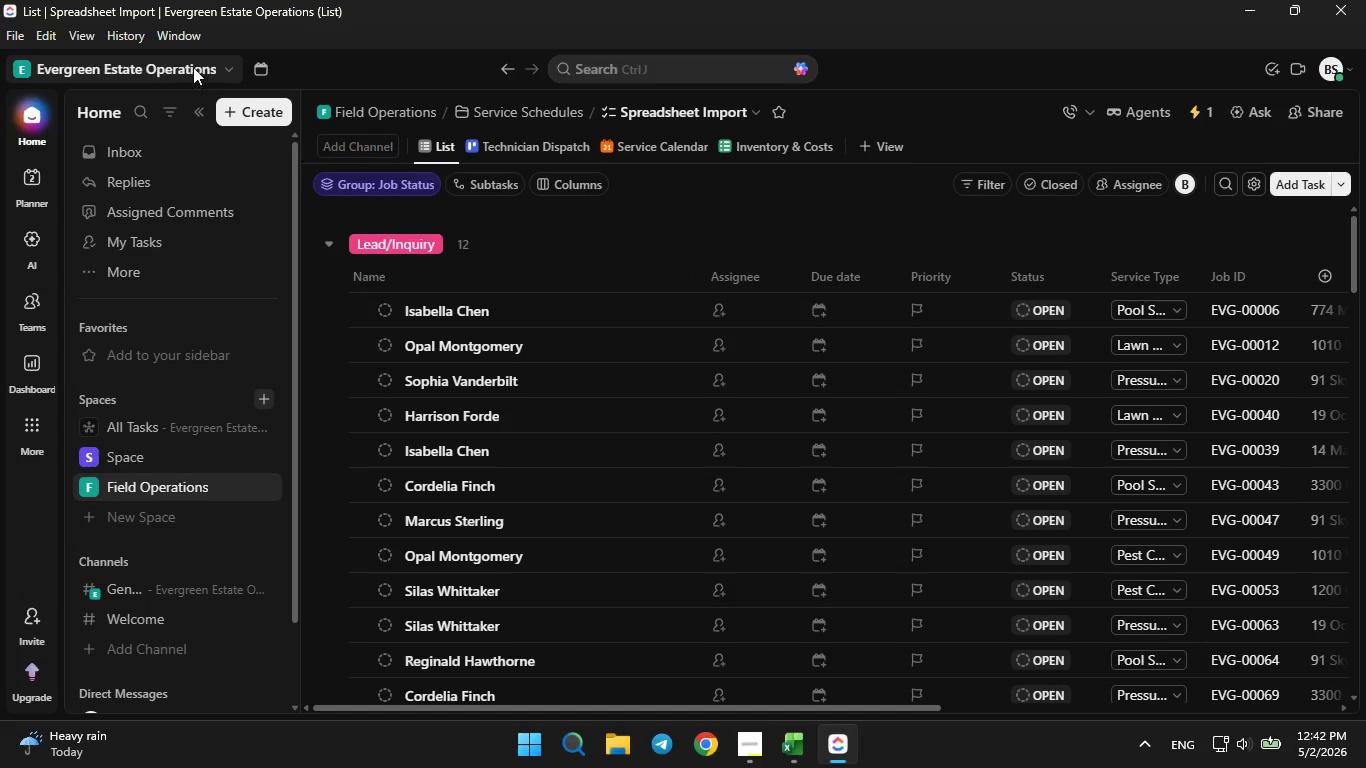 
left_click([193, 65])
 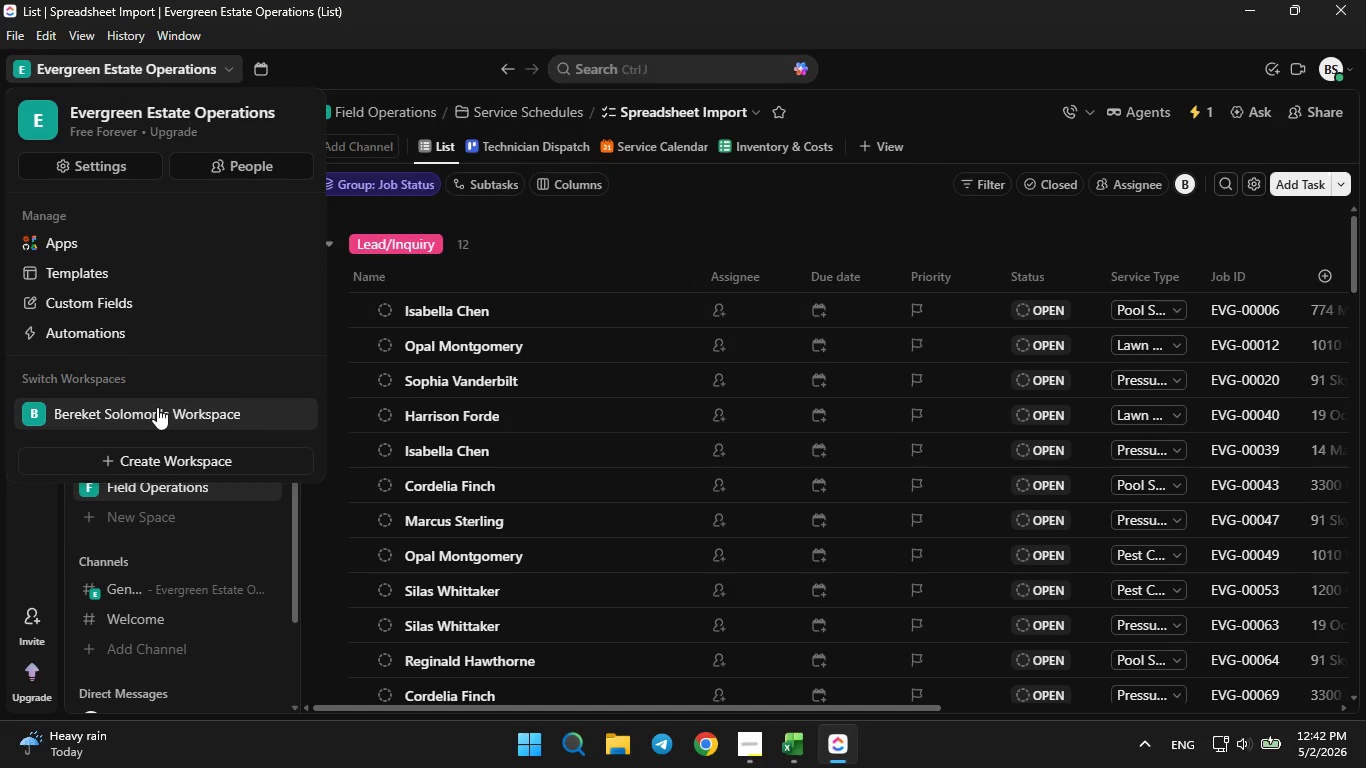 
left_click([157, 407])
 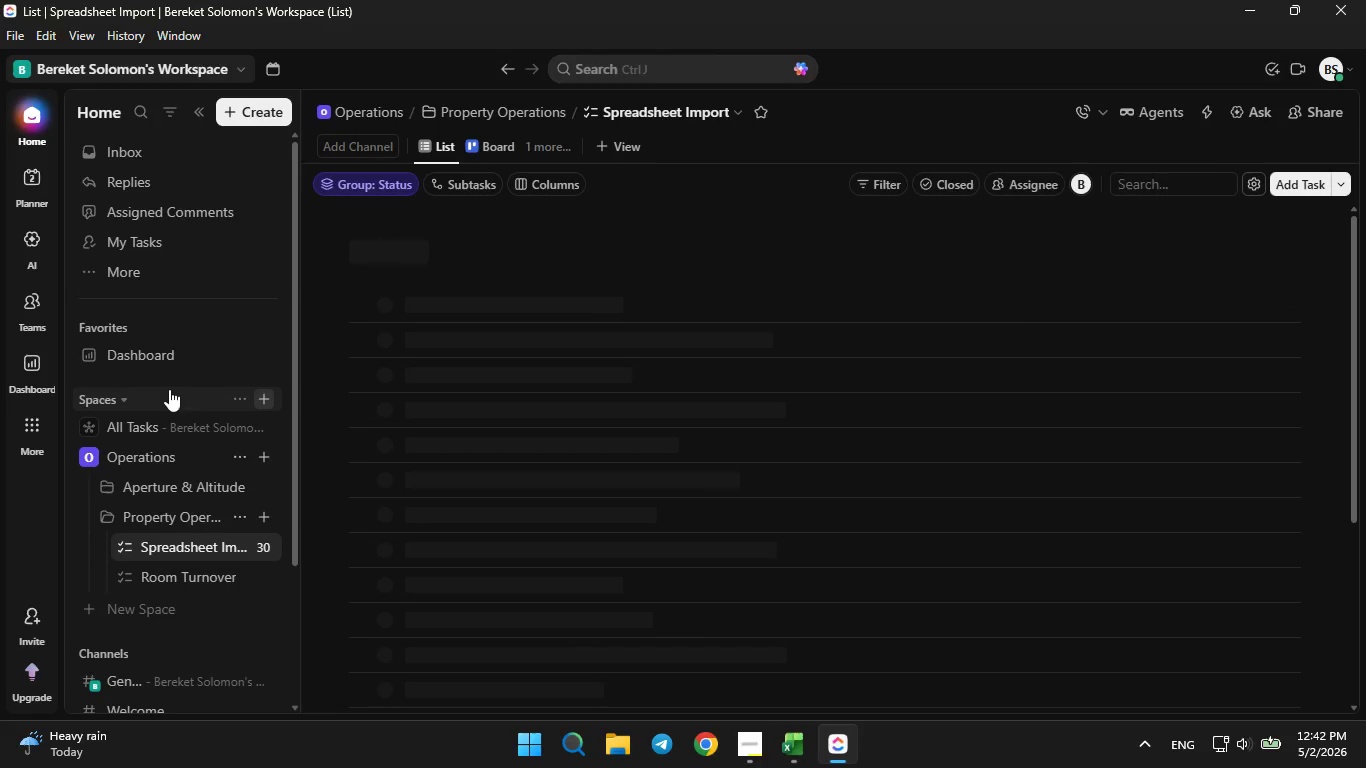 
wait(12.2)
 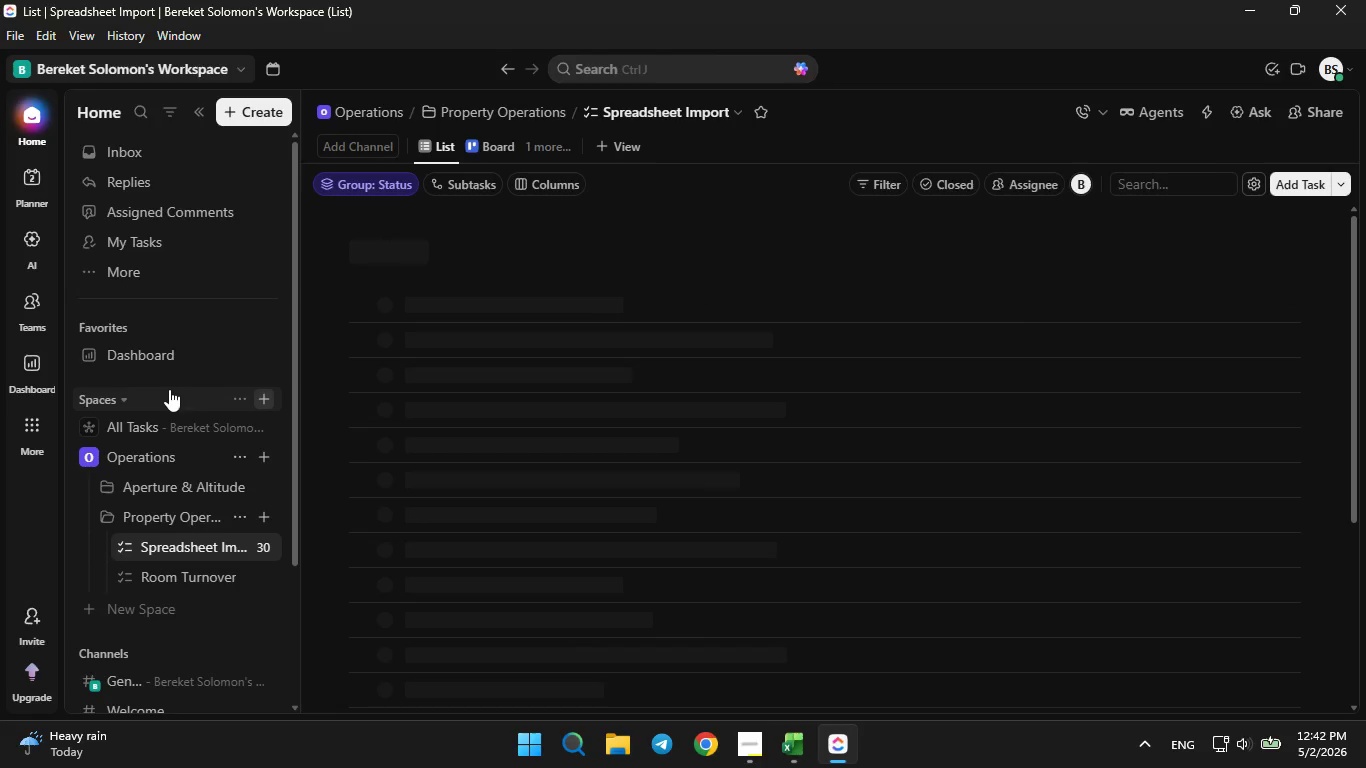 
scroll: coordinate [853, 412], scroll_direction: none, amount: 0.0
 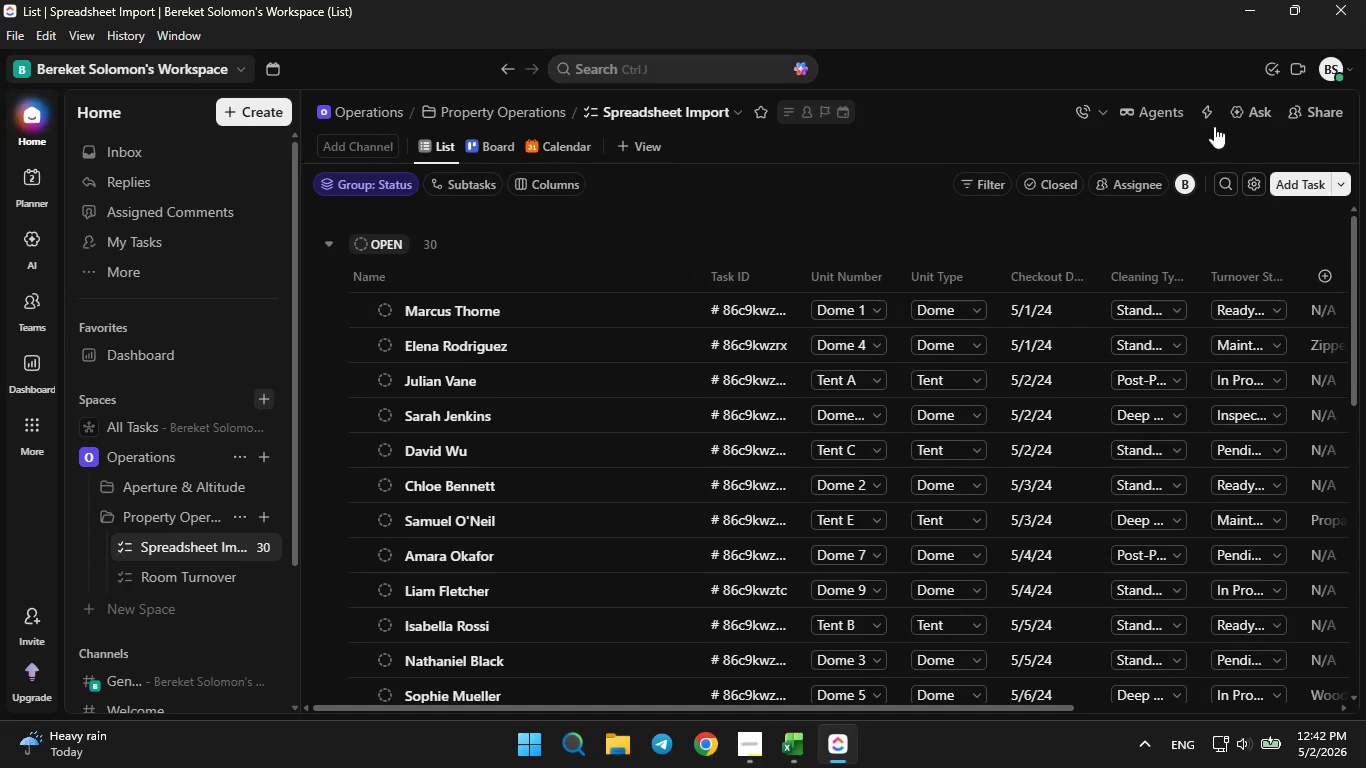 
left_click([1205, 116])
 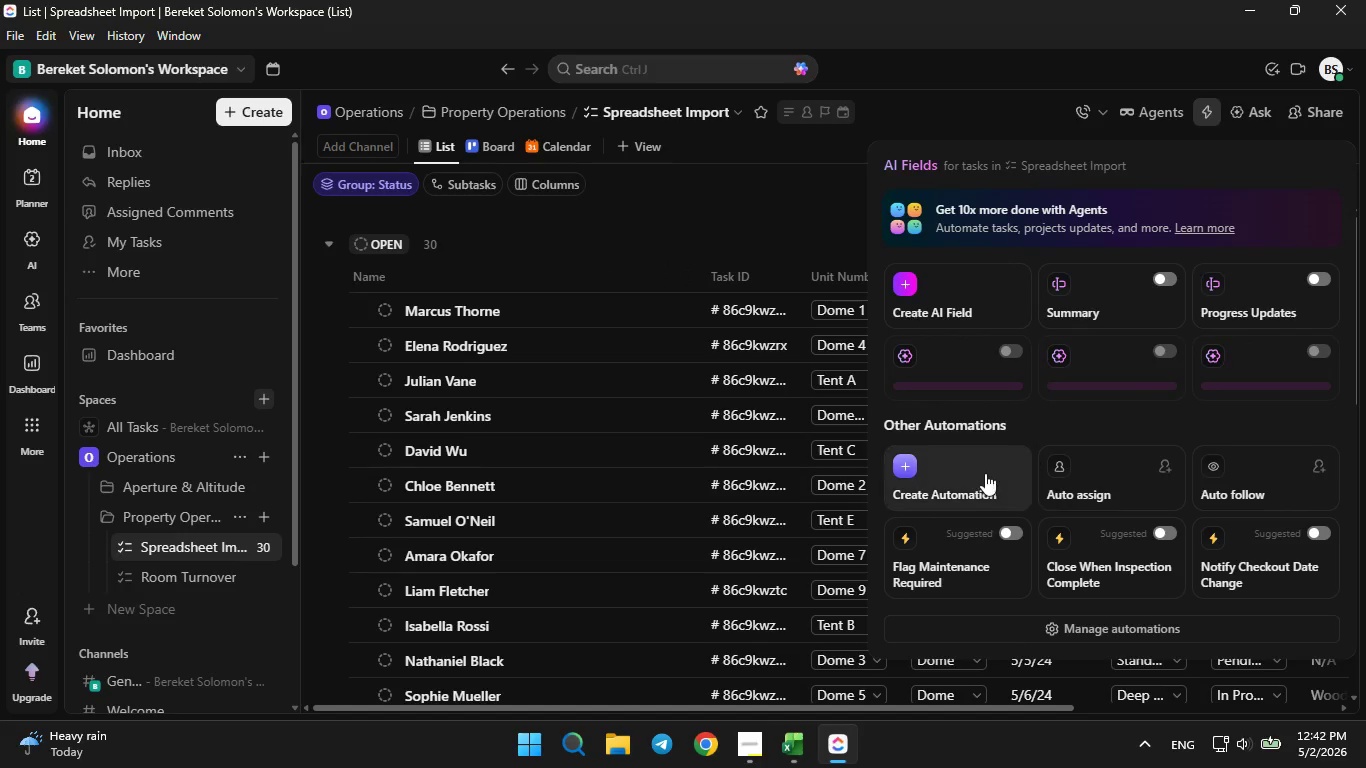 
left_click([974, 473])
 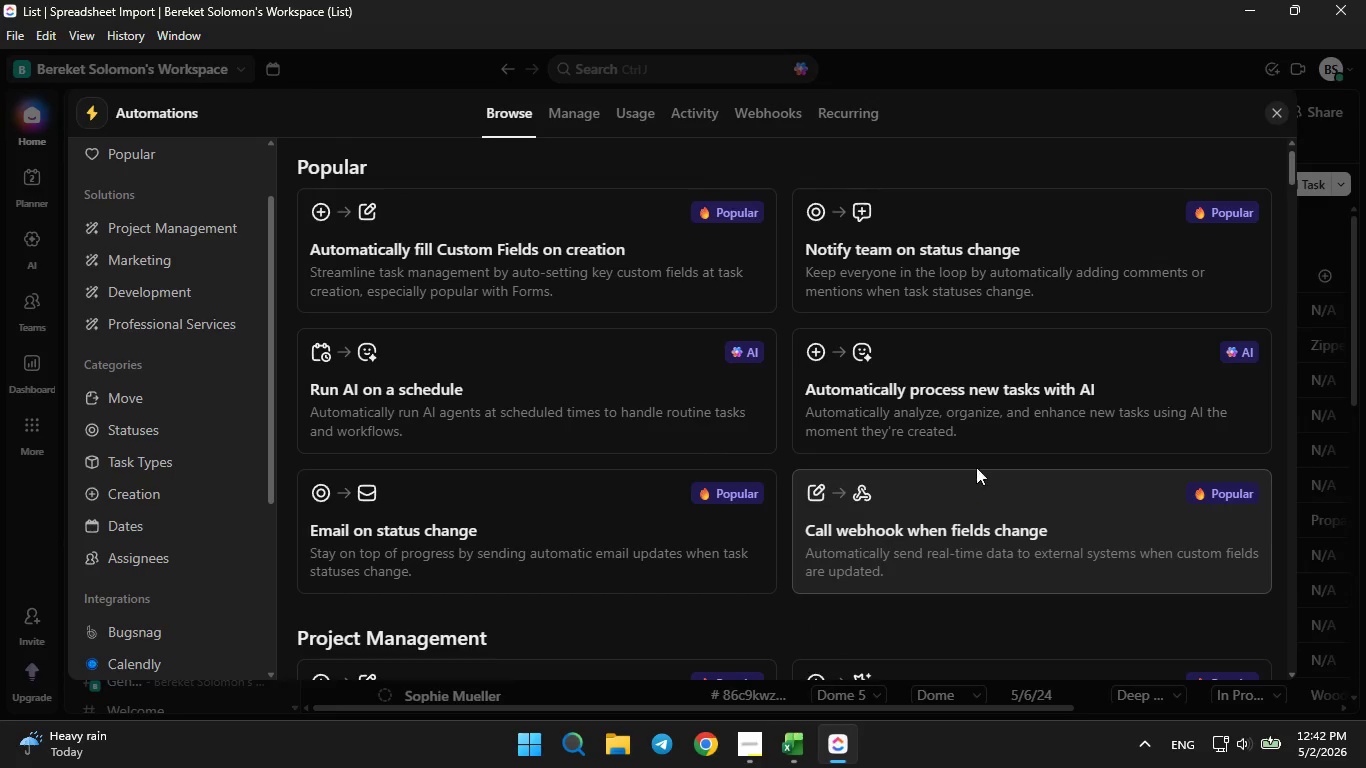 
scroll: coordinate [973, 426], scroll_direction: down, amount: 5.0
 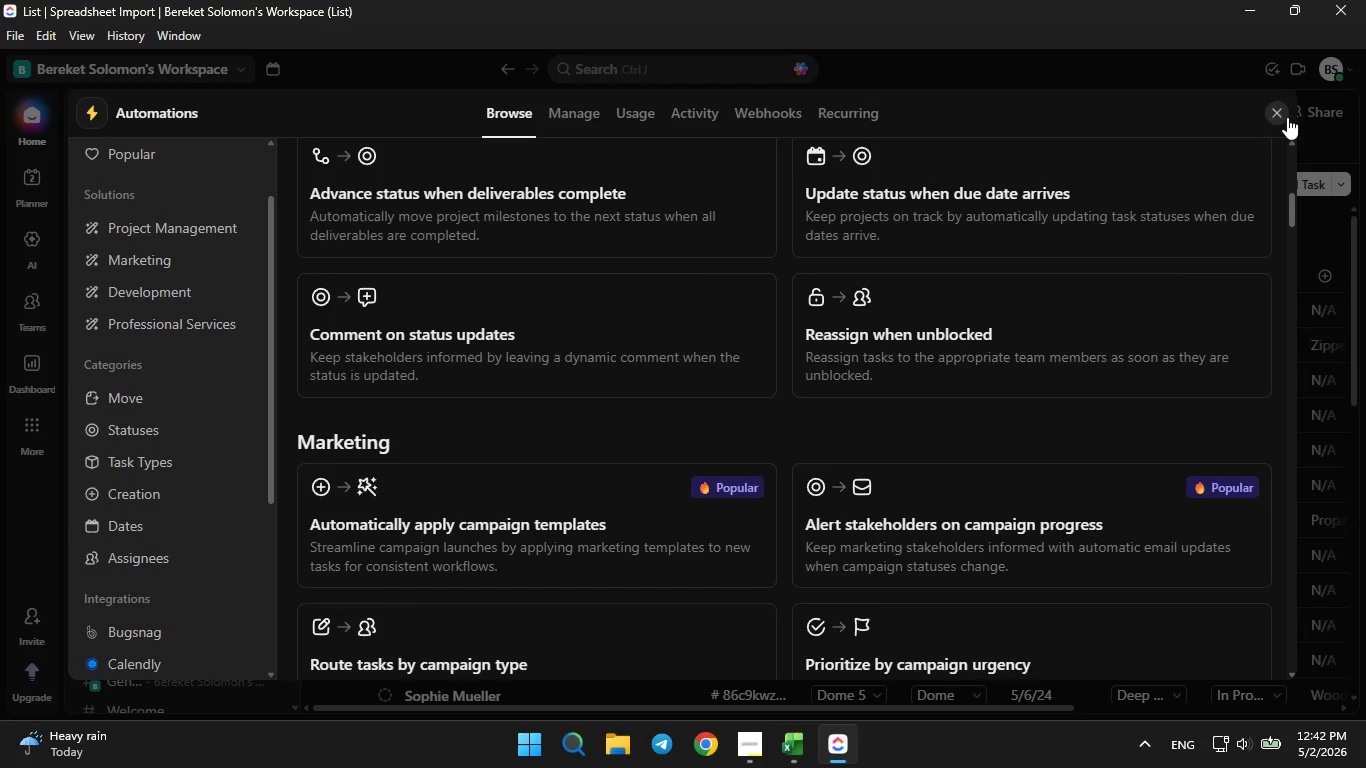 
left_click([1283, 117])
 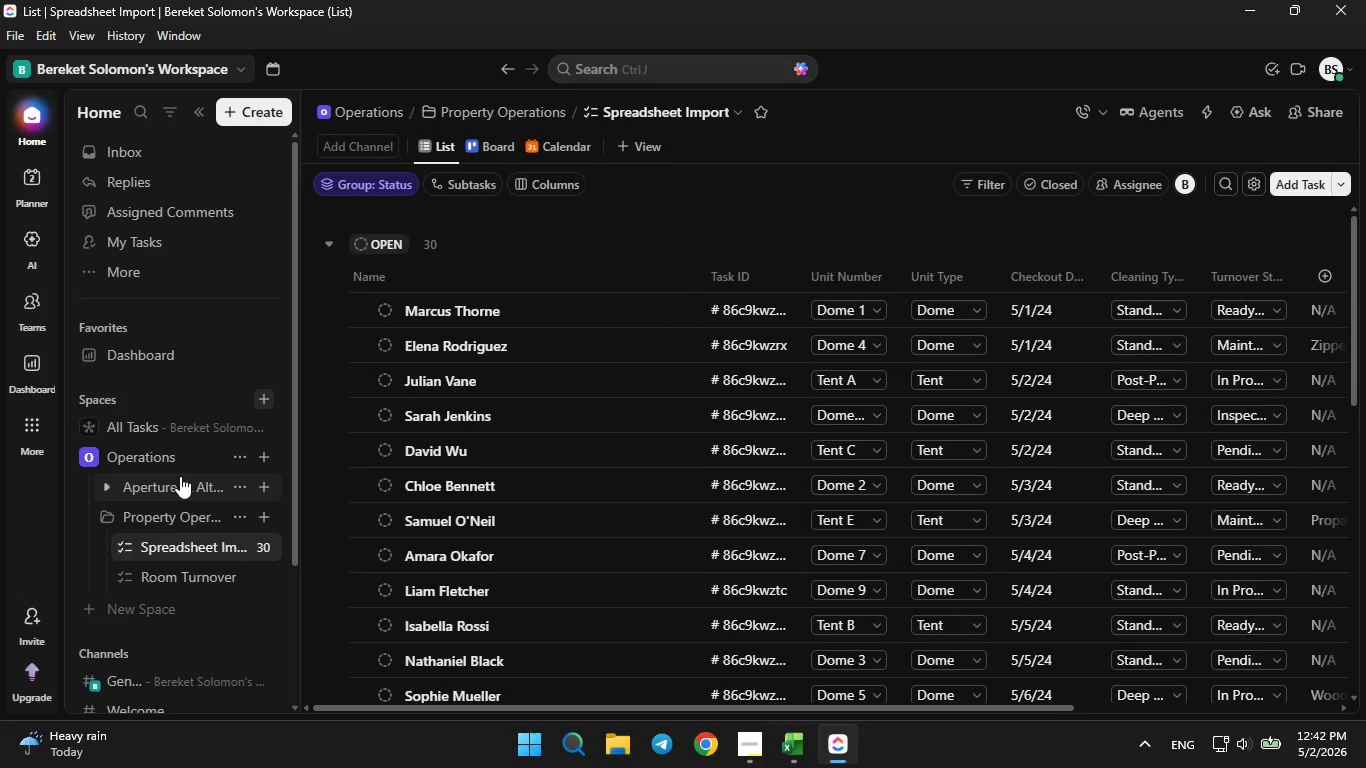 
left_click([174, 495])
 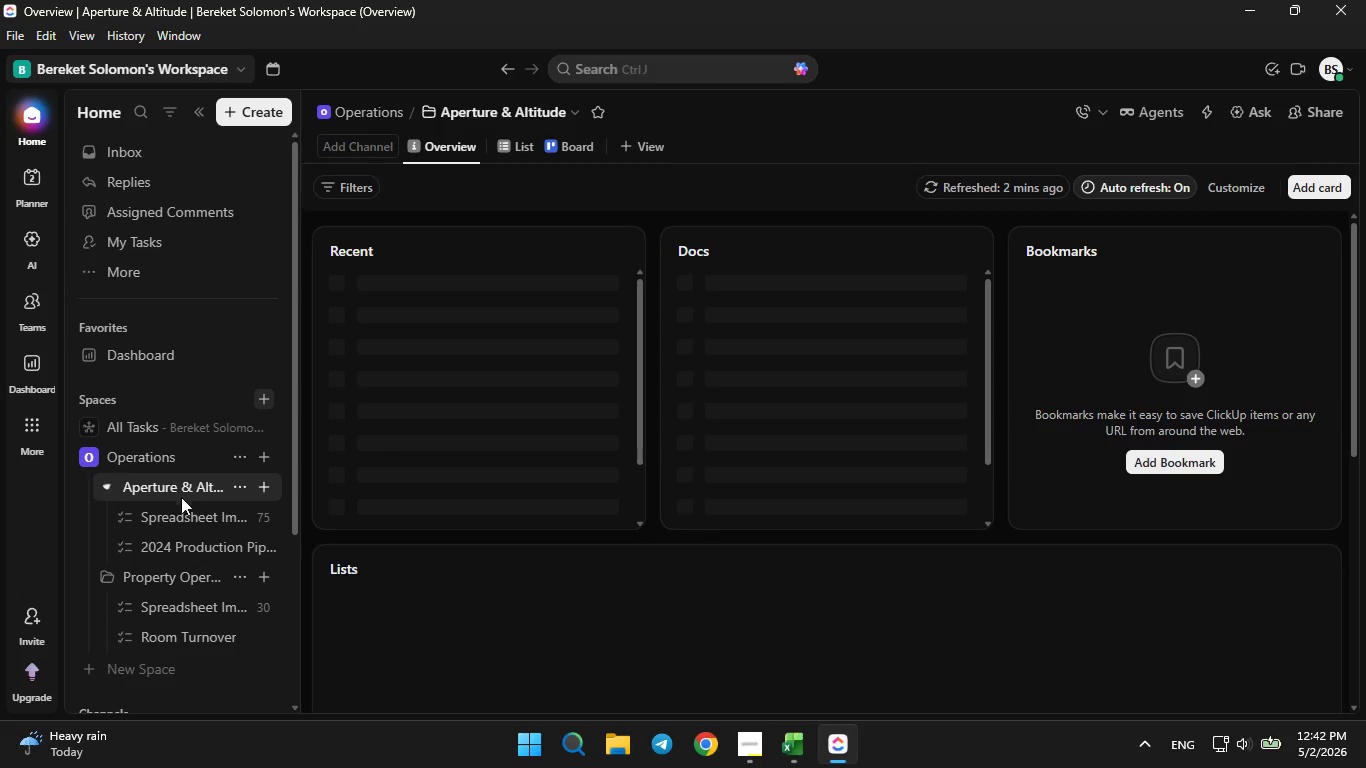 
left_click([197, 519])
 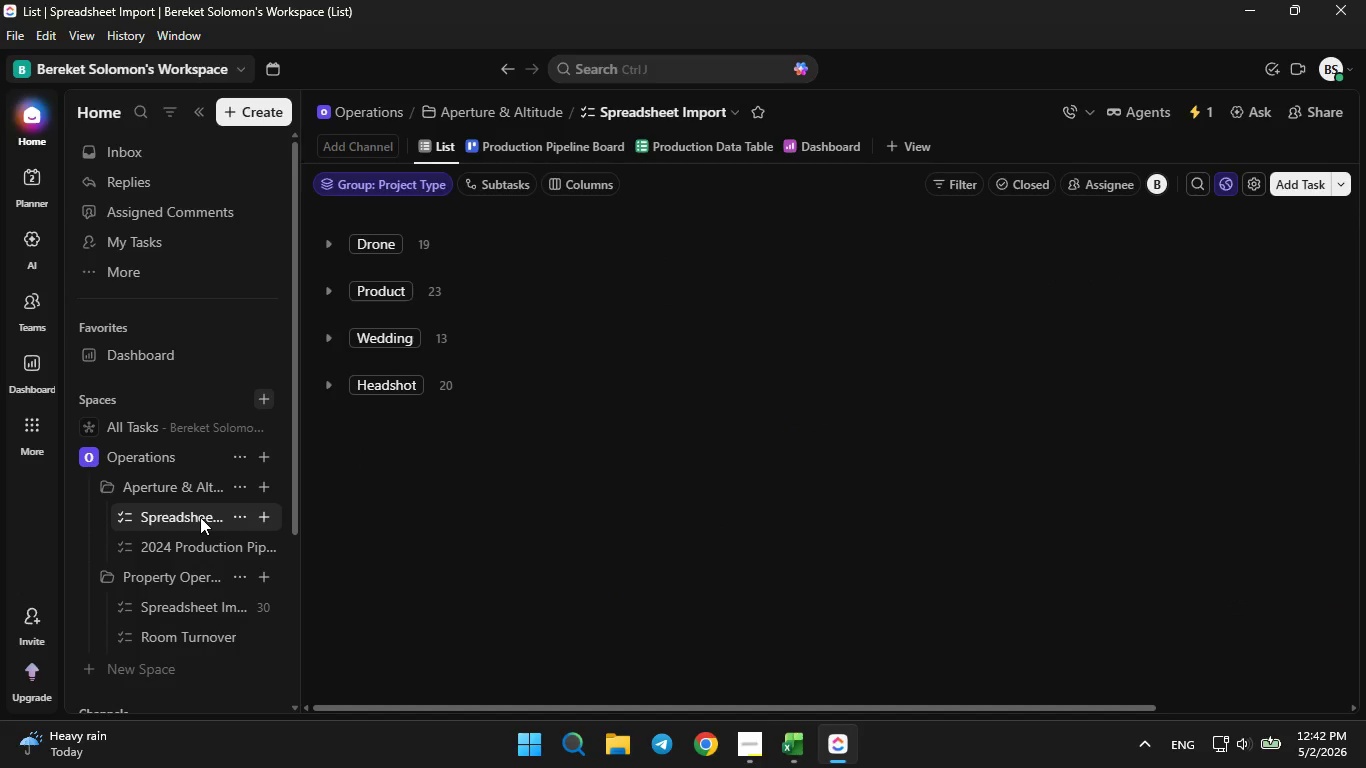 
left_click([184, 546])
 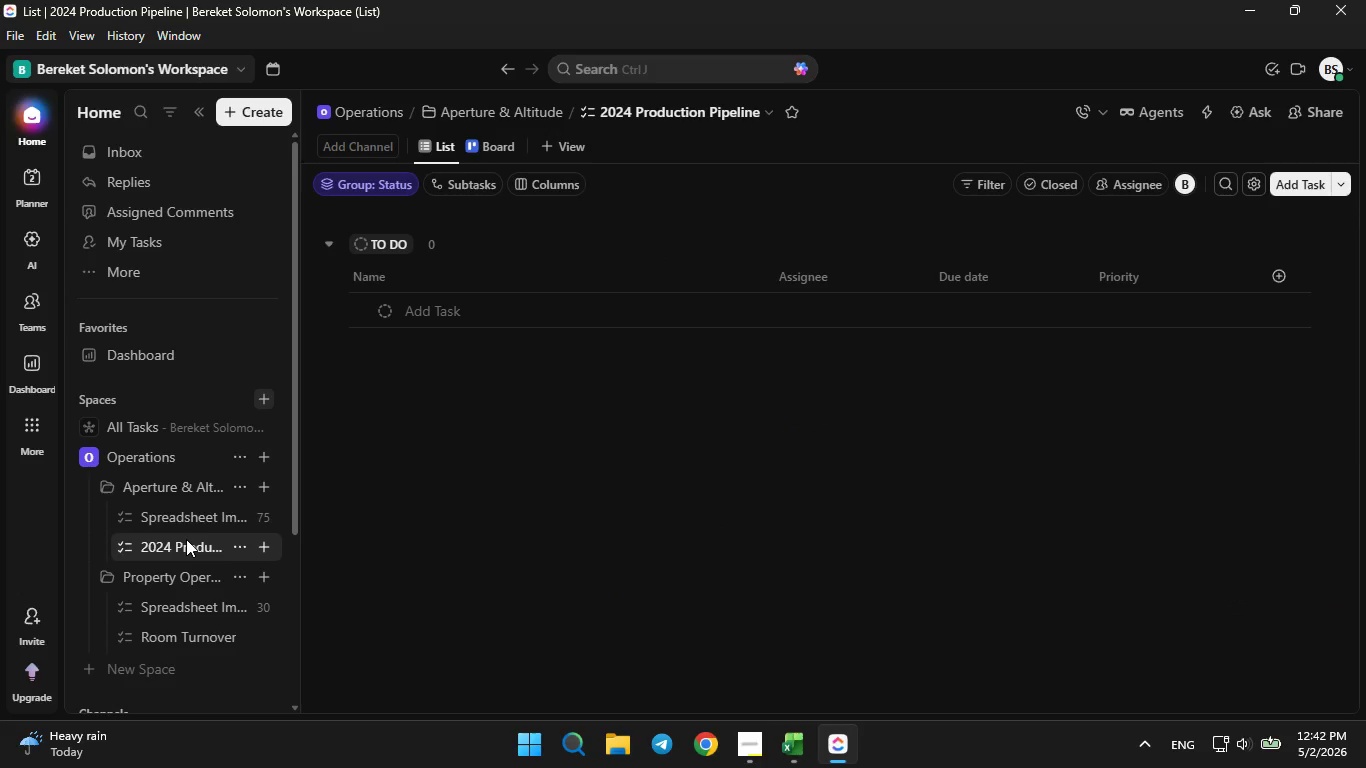 
left_click_drag(start_coordinate=[599, 555], to_coordinate=[779, 547])
 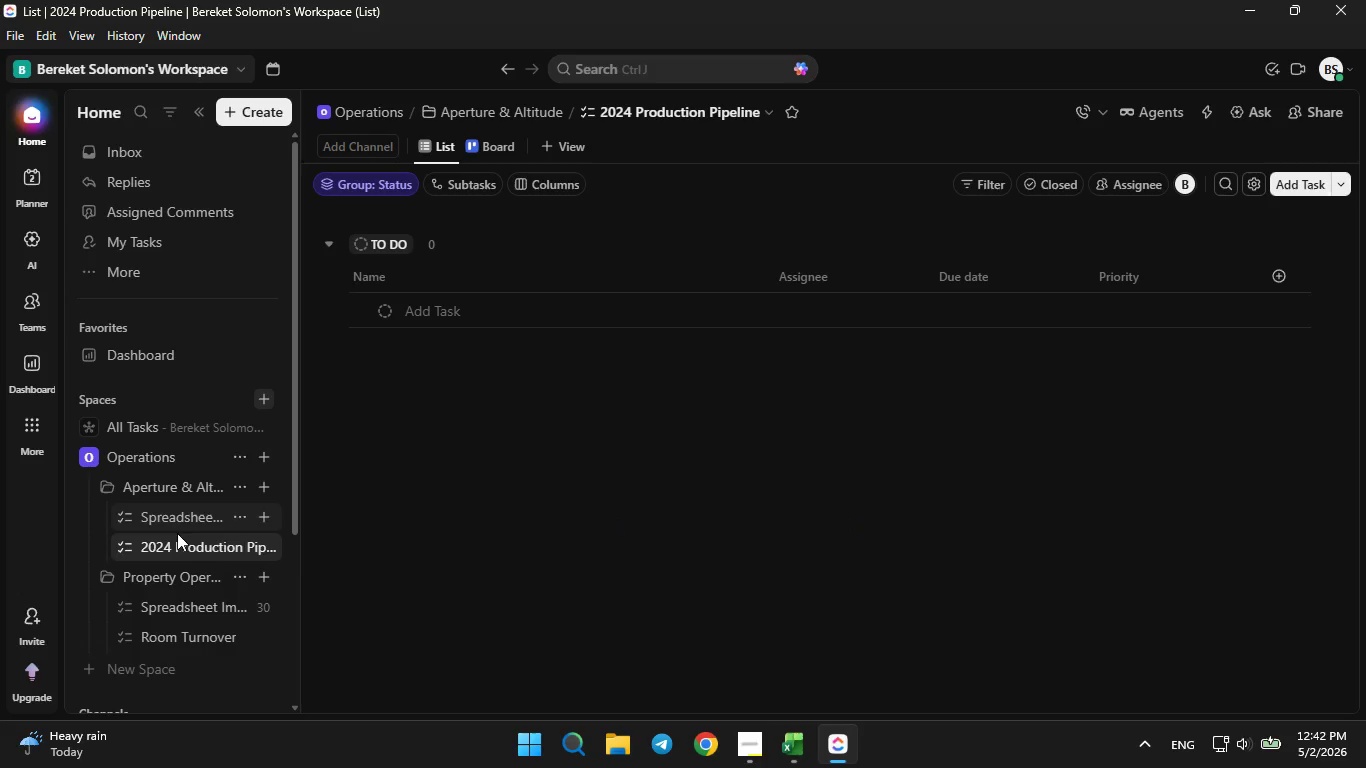 
left_click([175, 546])
 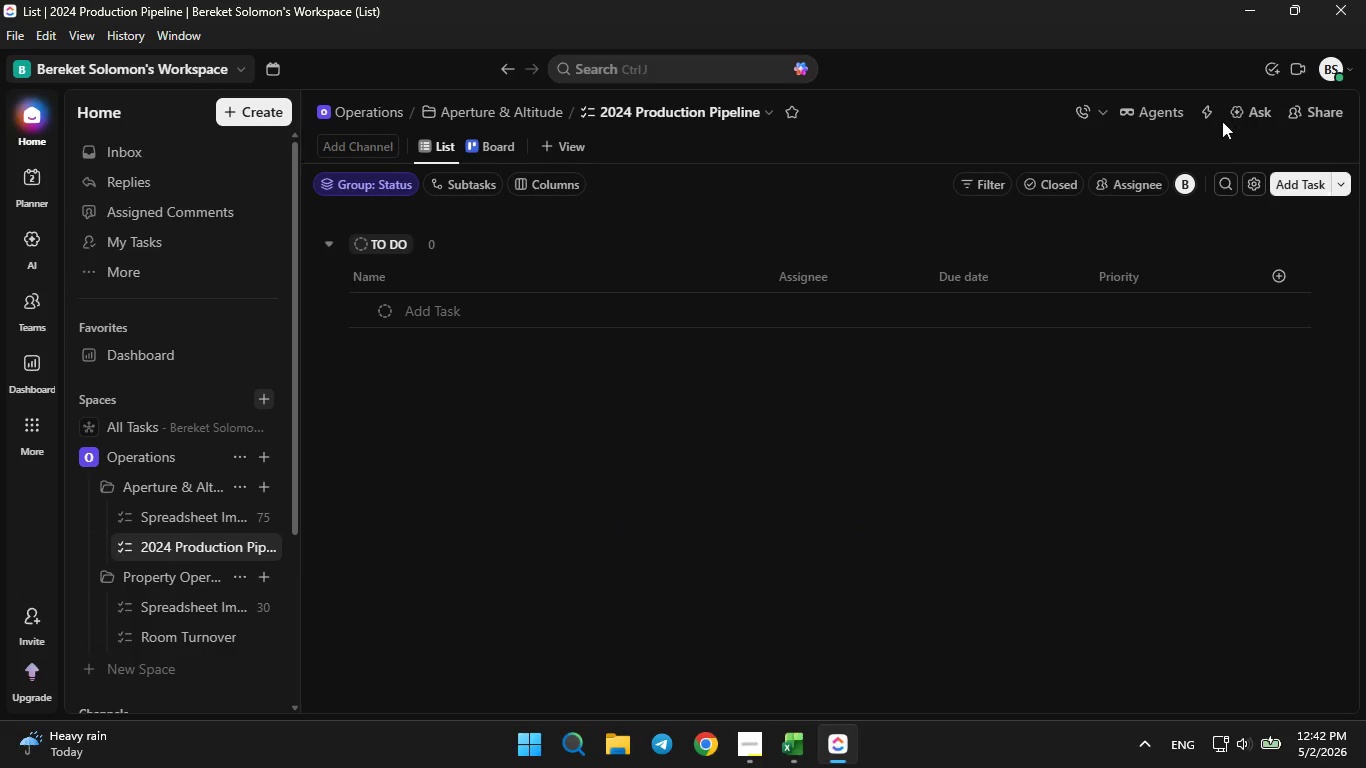 
left_click([1211, 113])
 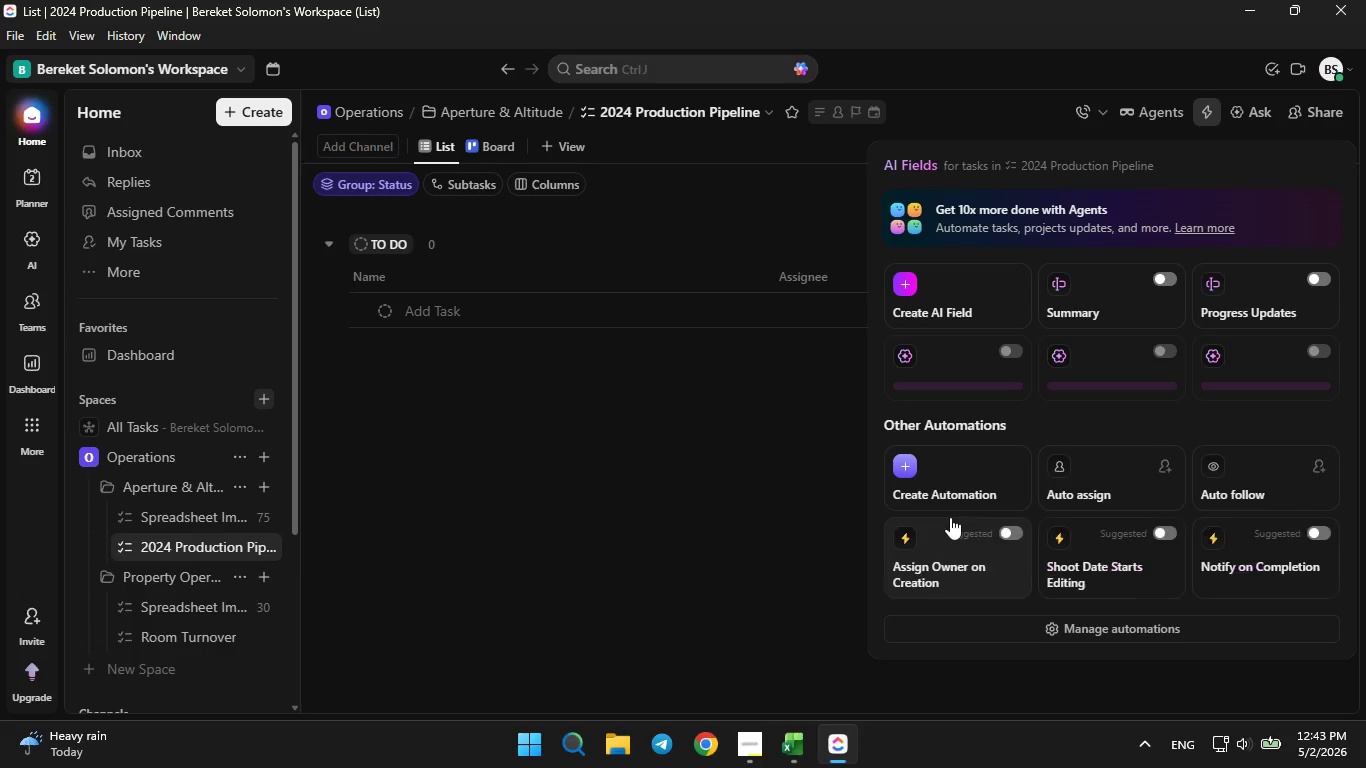 
left_click([957, 494])
 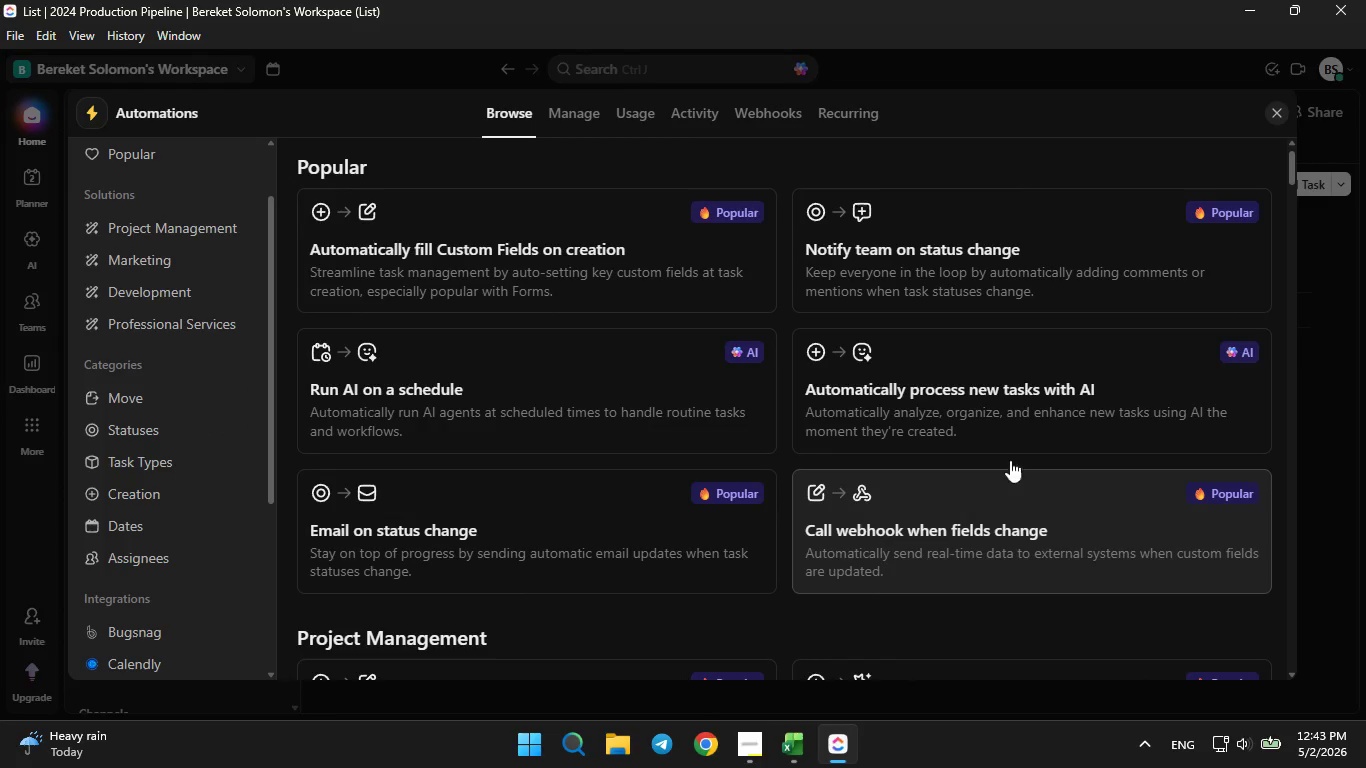 
scroll: coordinate [1012, 458], scroll_direction: down, amount: 5.0
 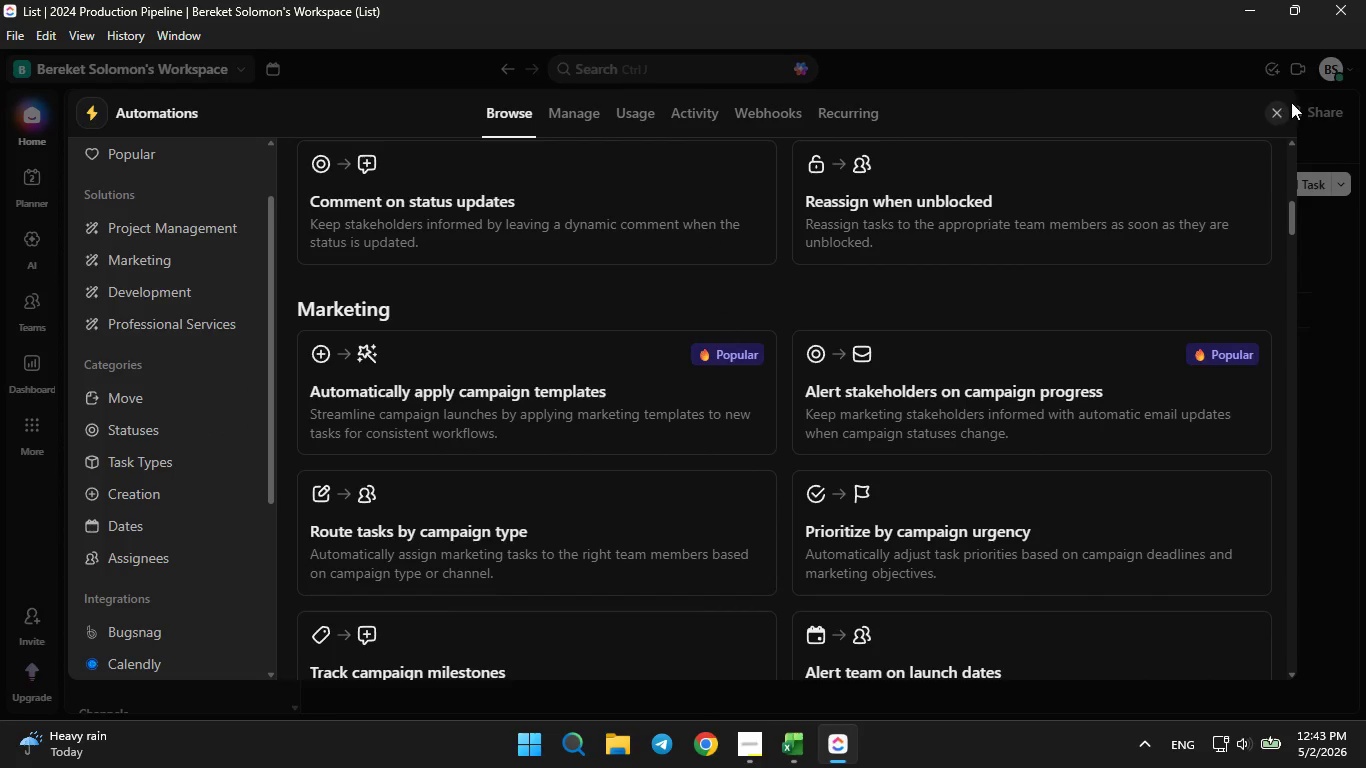 
left_click([1278, 109])
 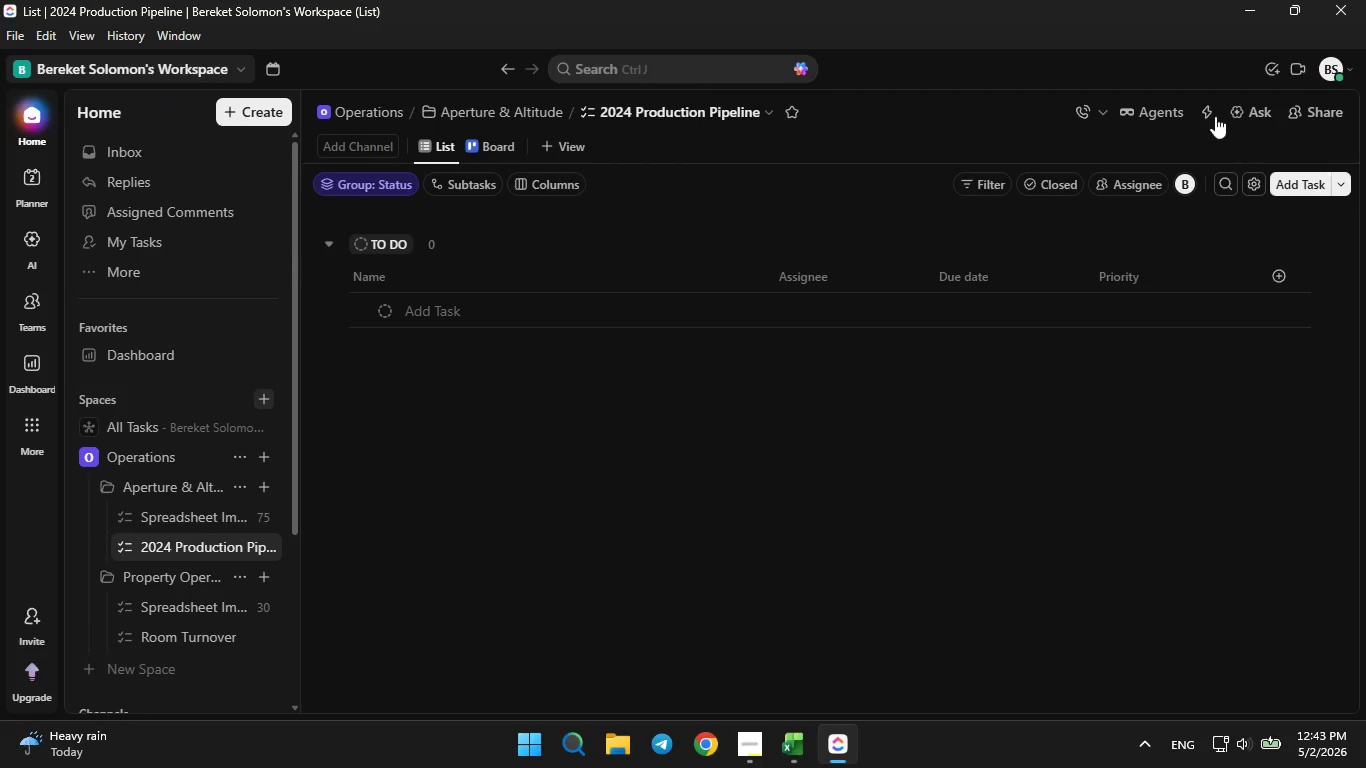 
left_click([1213, 105])
 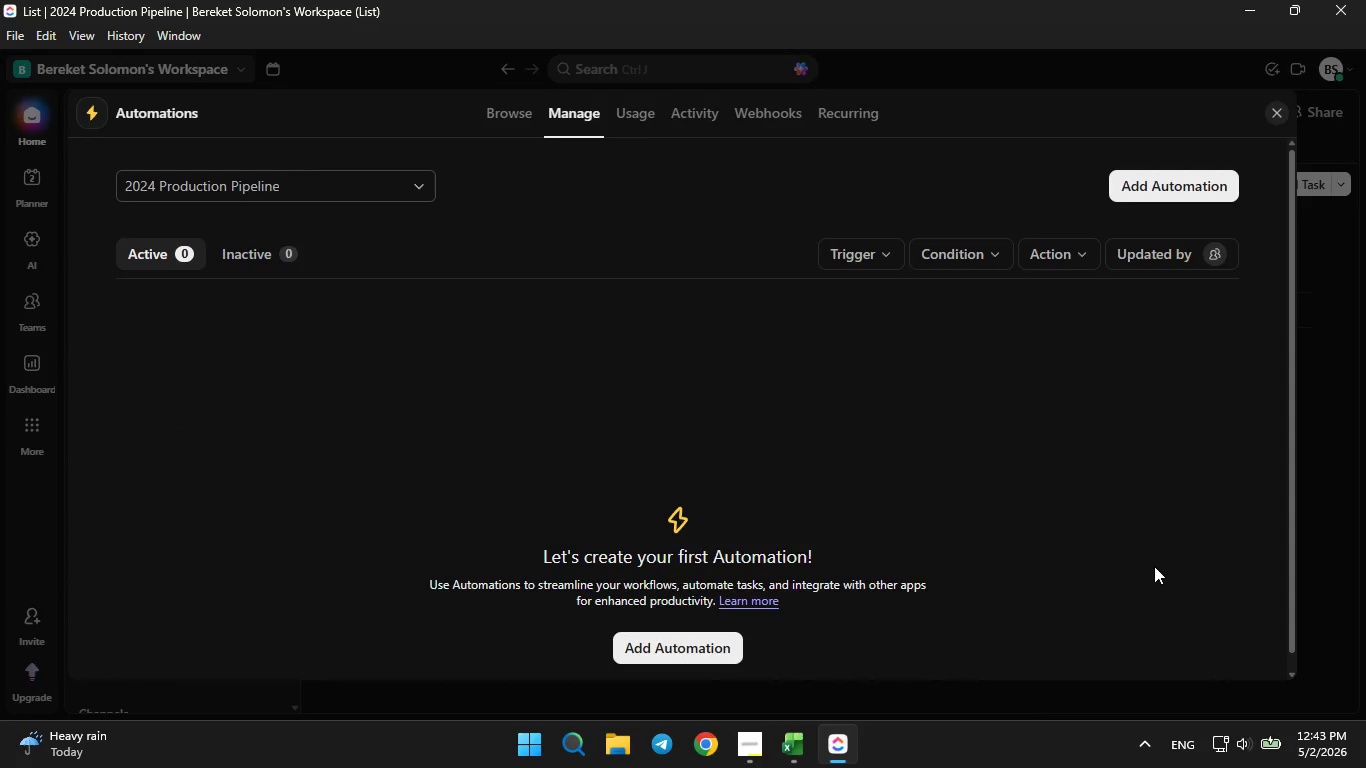 
left_click([1178, 175])
 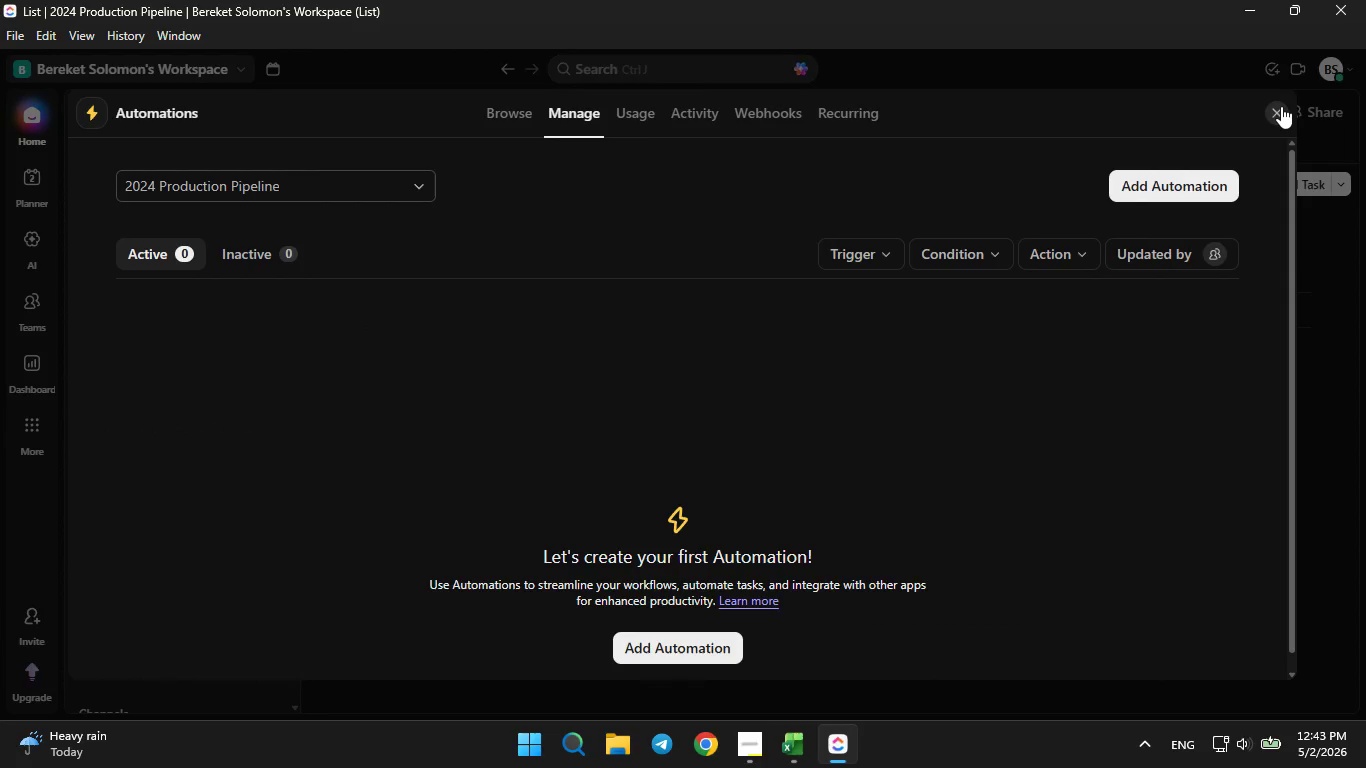 
left_click([1284, 103])
 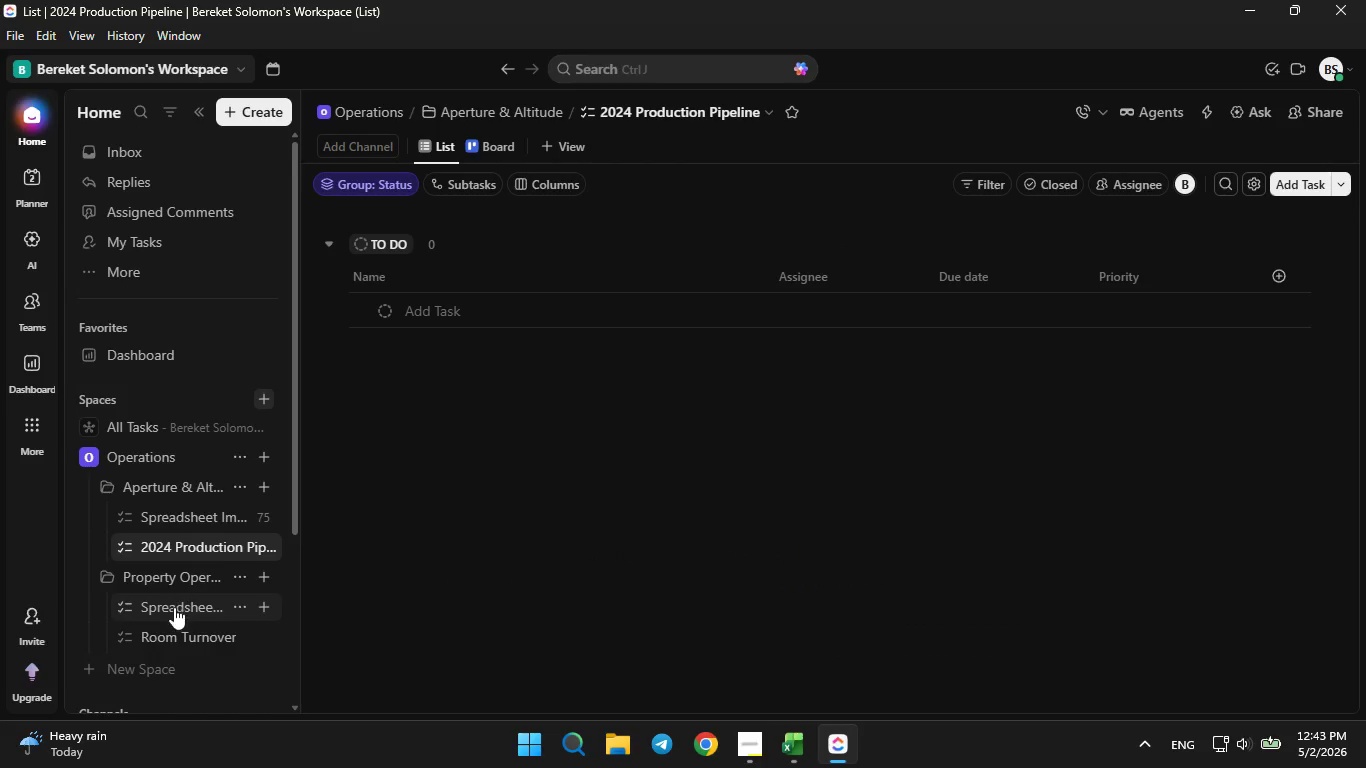 
left_click([175, 630])
 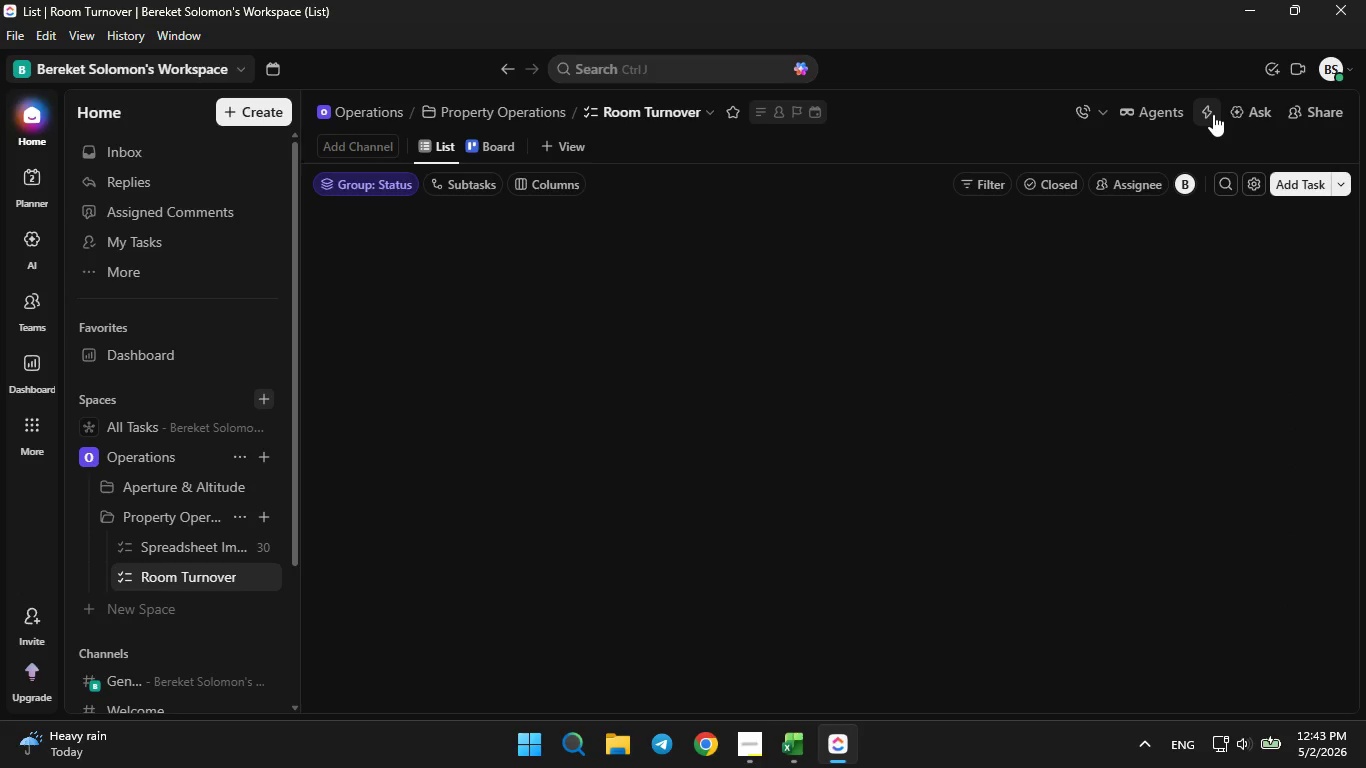 
left_click([1207, 107])
 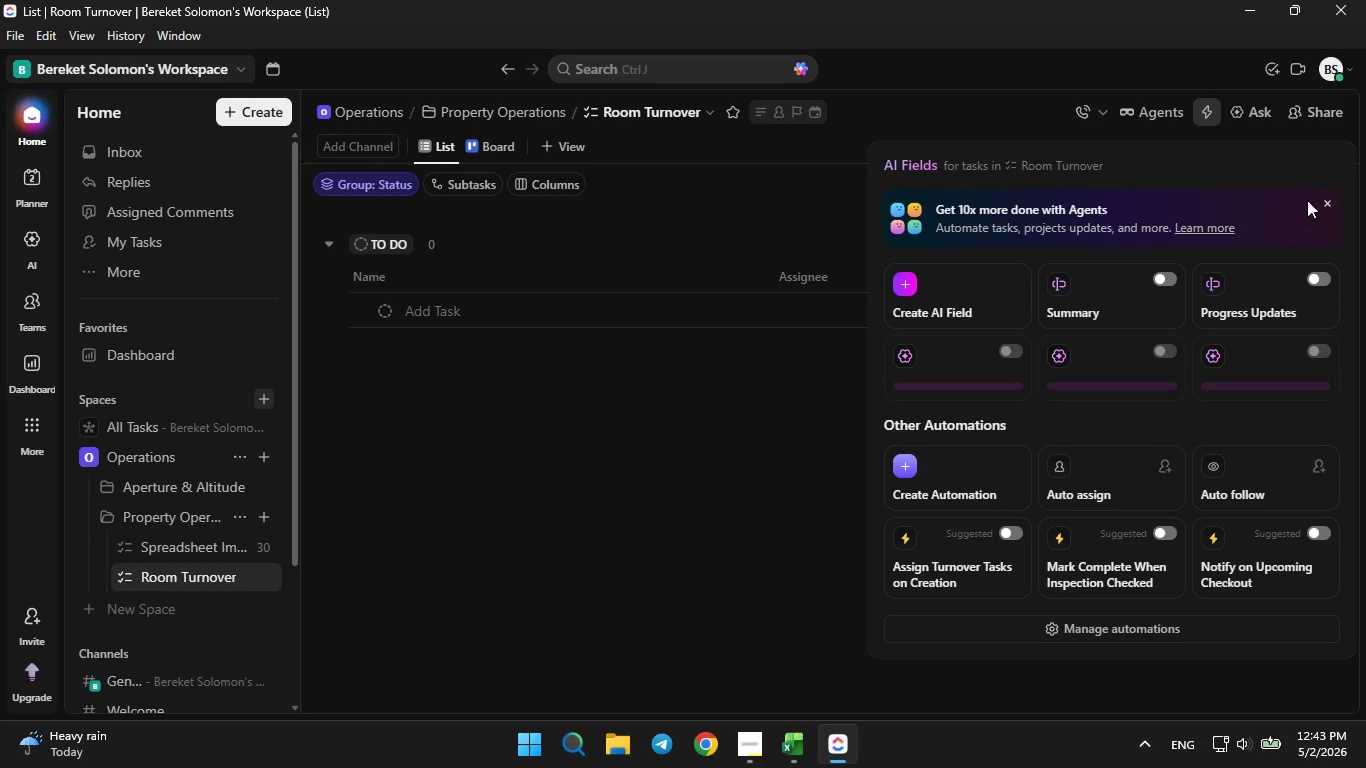 
left_click([1324, 197])
 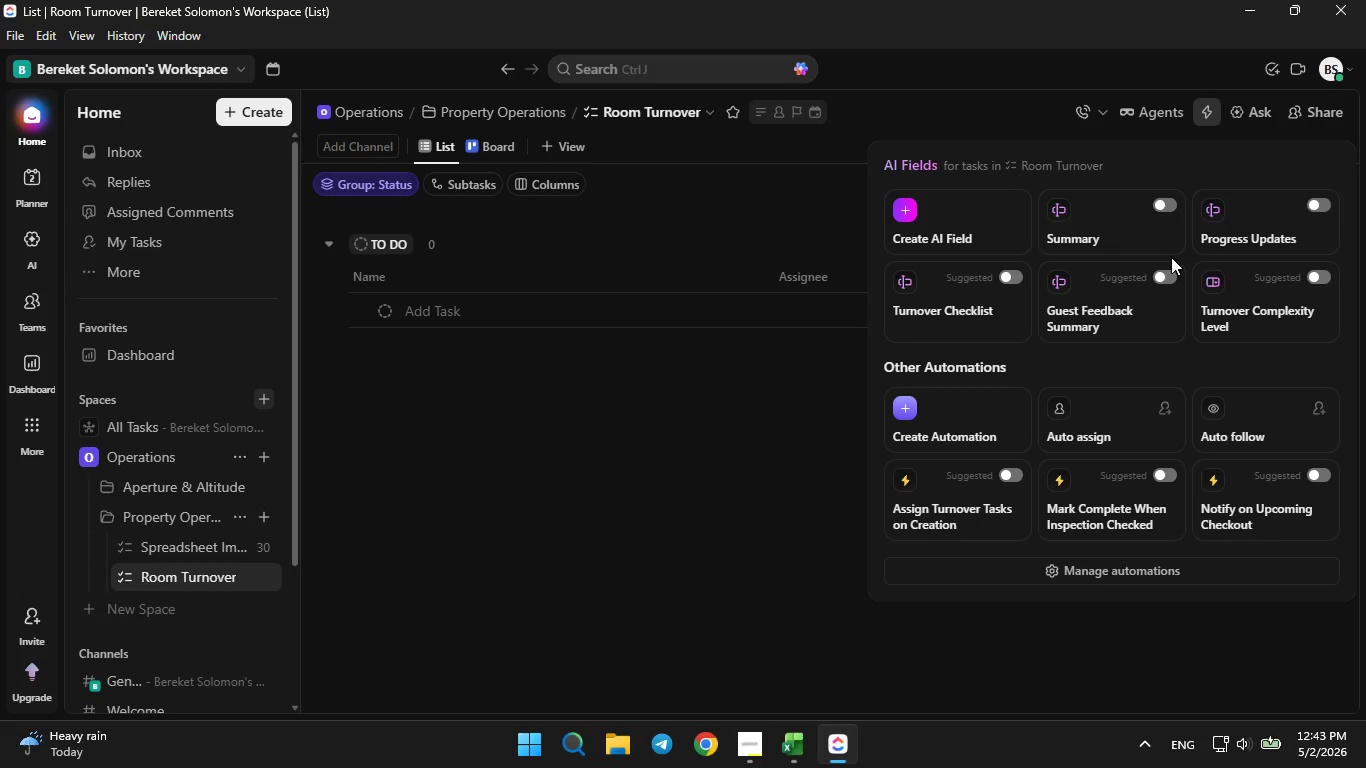 
left_click([977, 409])
 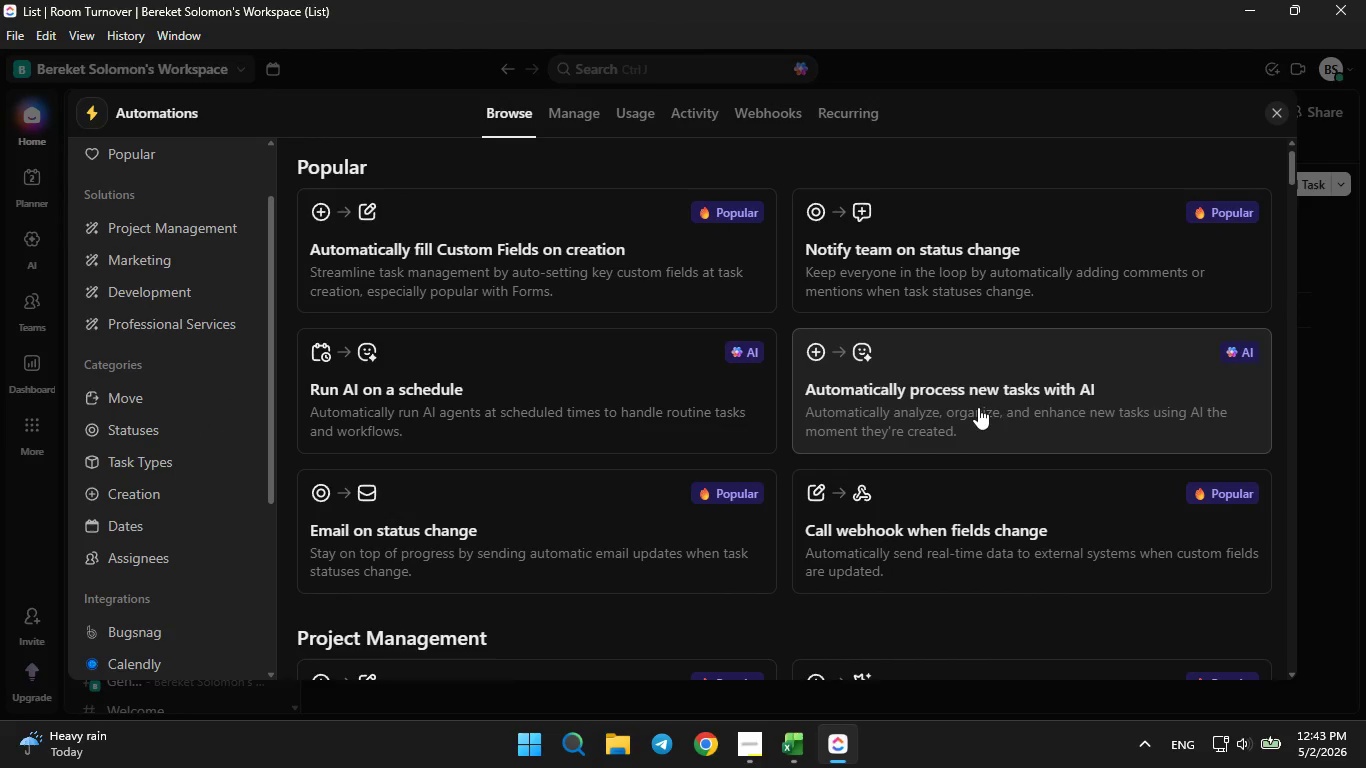 
scroll: coordinate [1016, 362], scroll_direction: down, amount: 6.0
 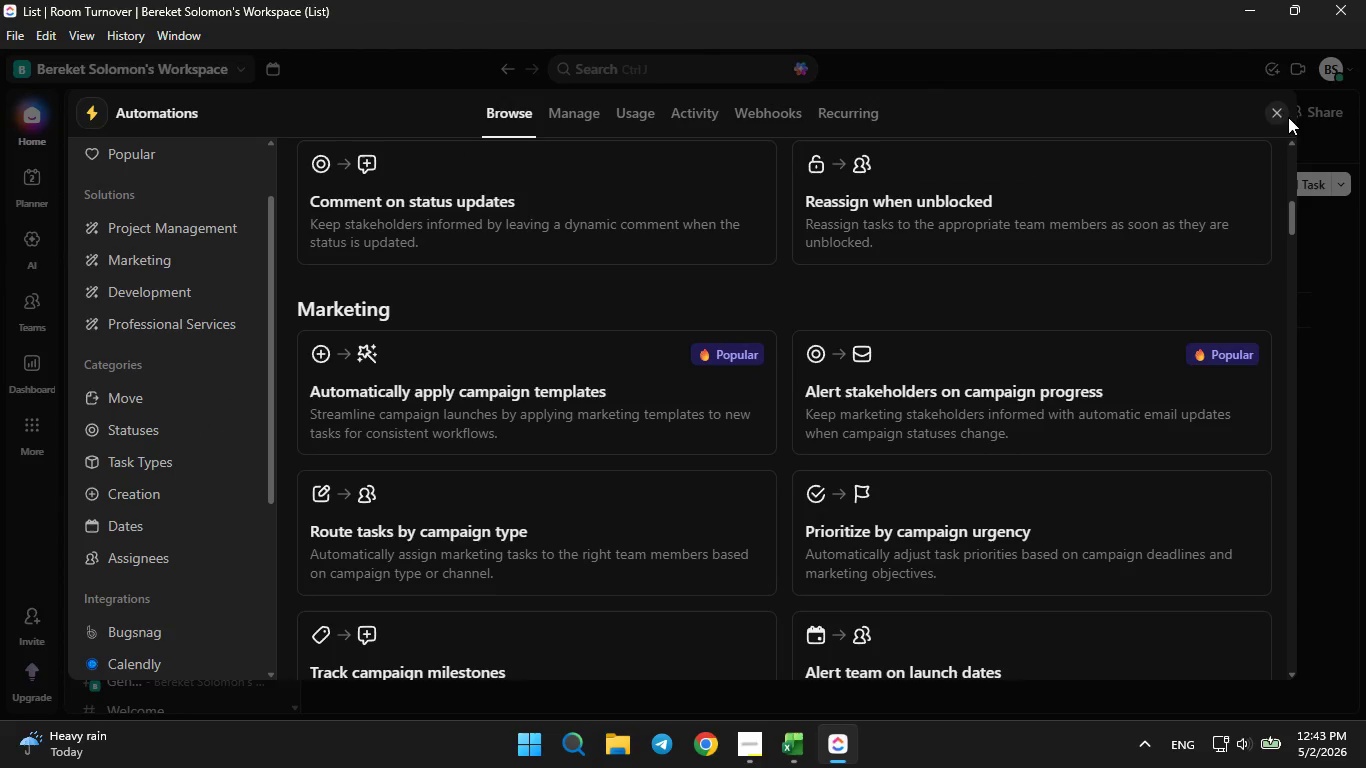 
left_click([1283, 112])
 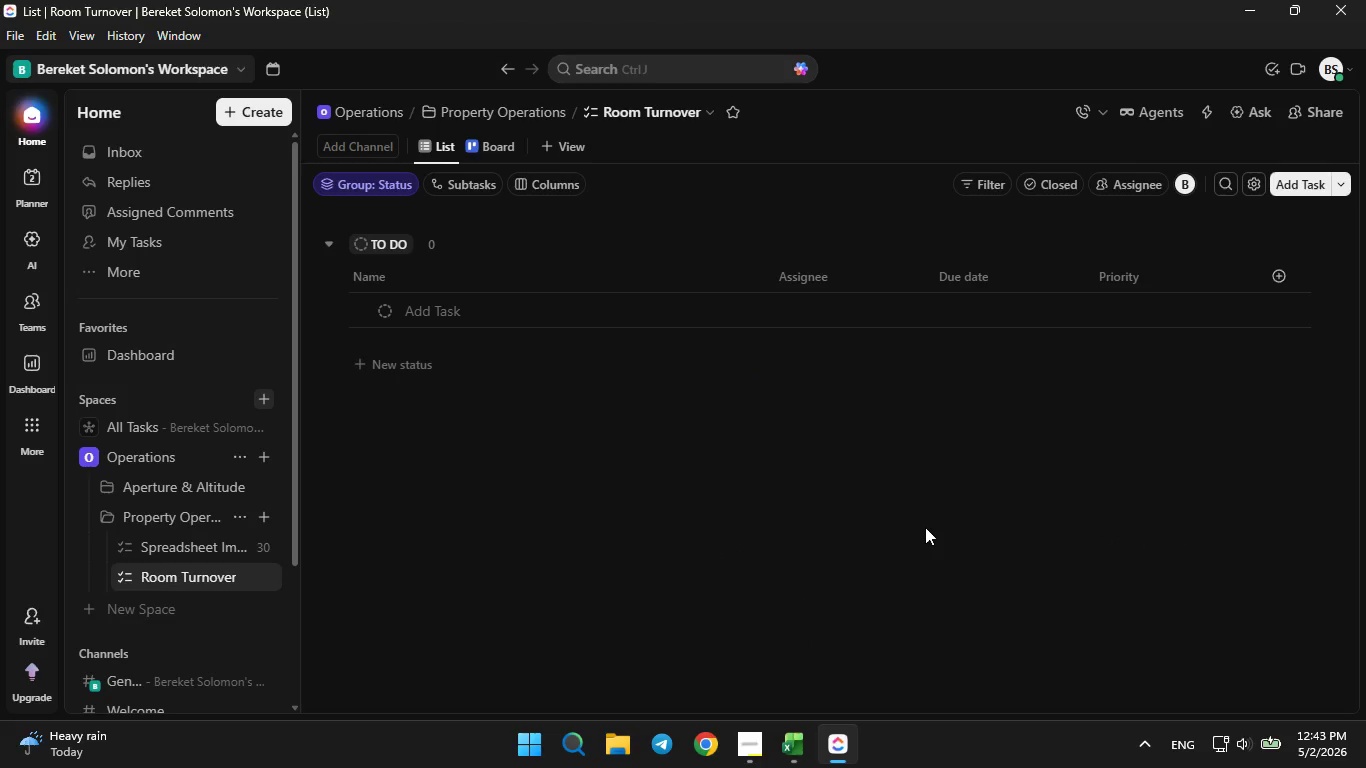 
wait(8.19)
 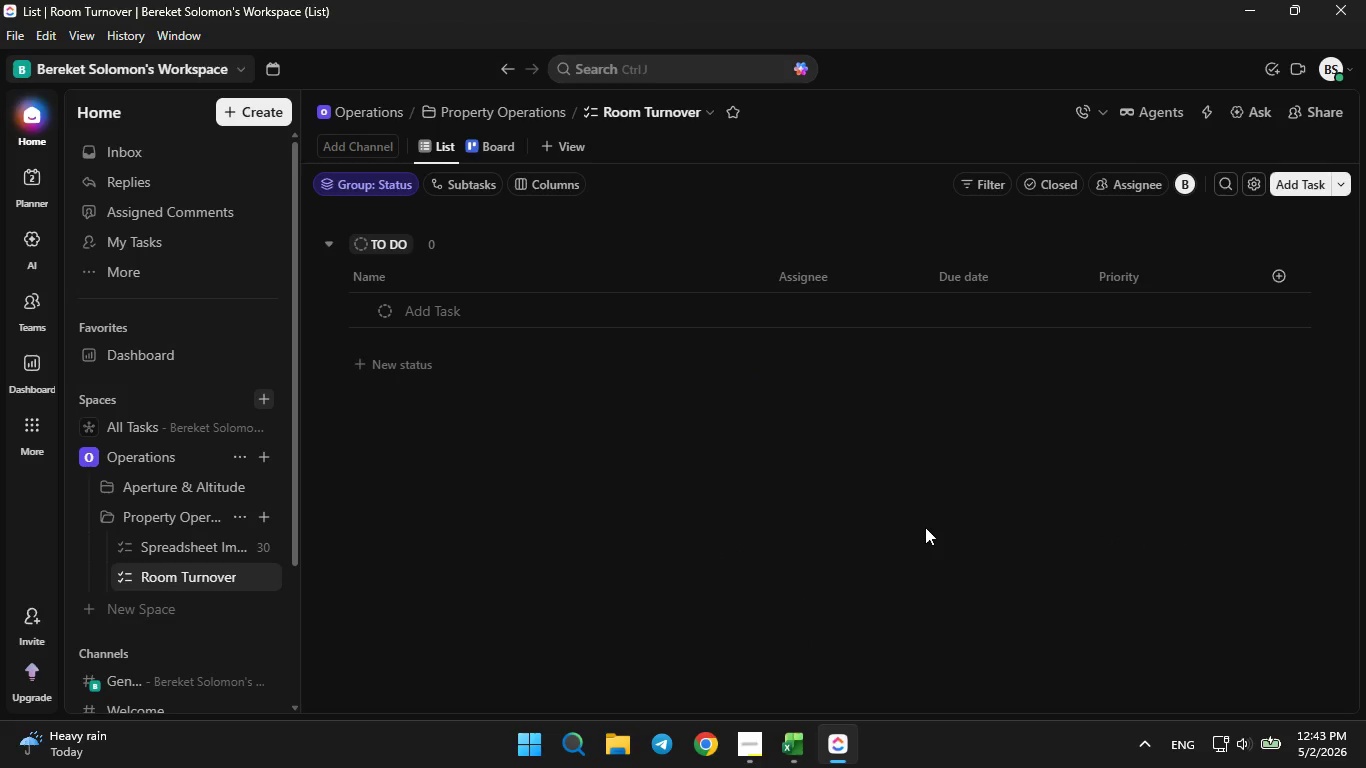 
left_click([1327, 0])
 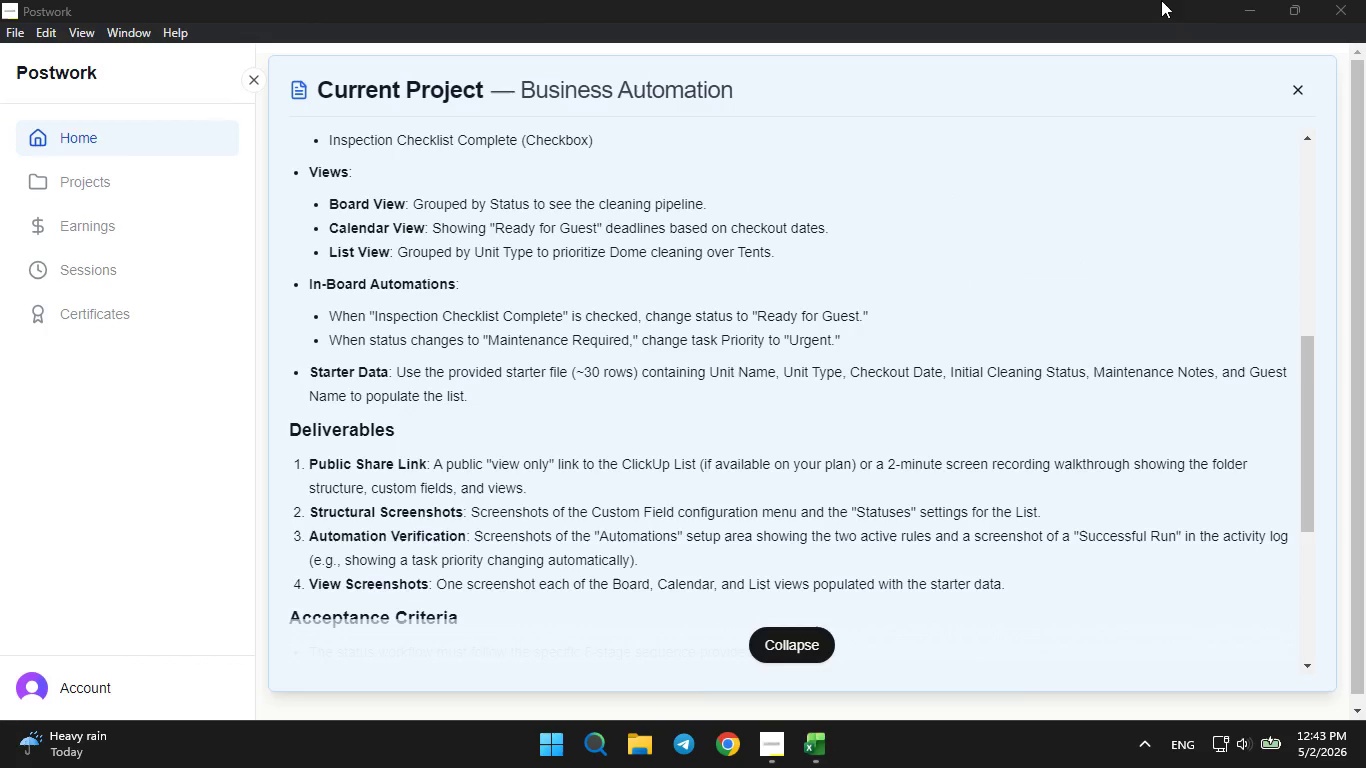 
left_click([1245, 0])
 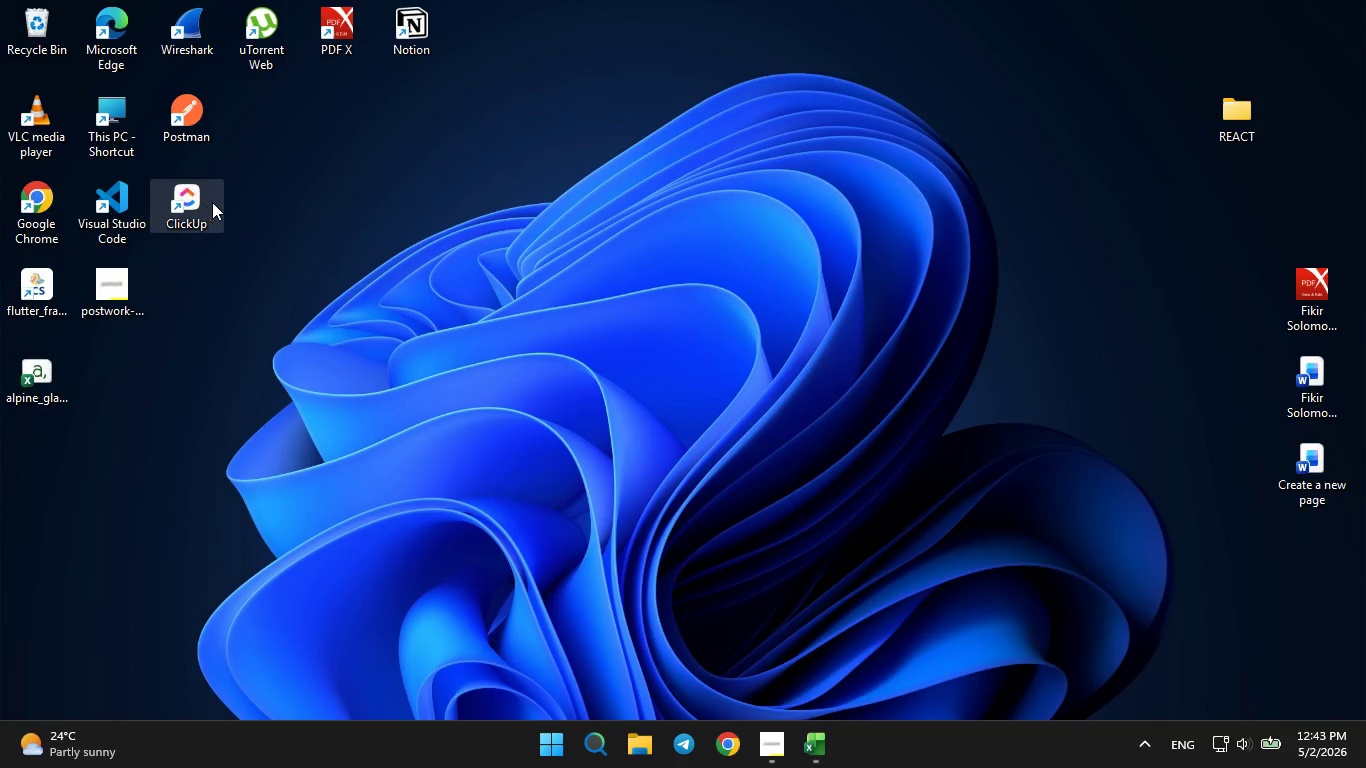 
double_click([210, 203])
 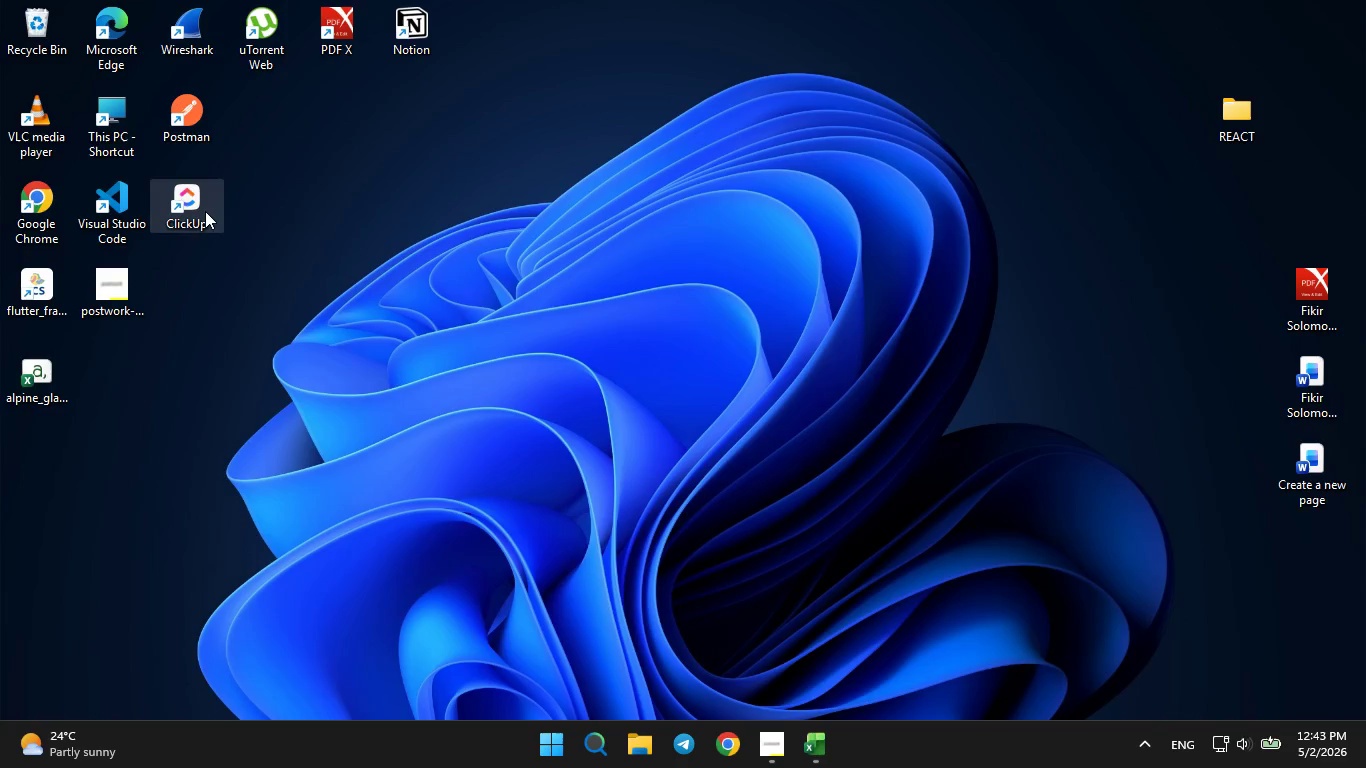 
left_click([205, 209])
 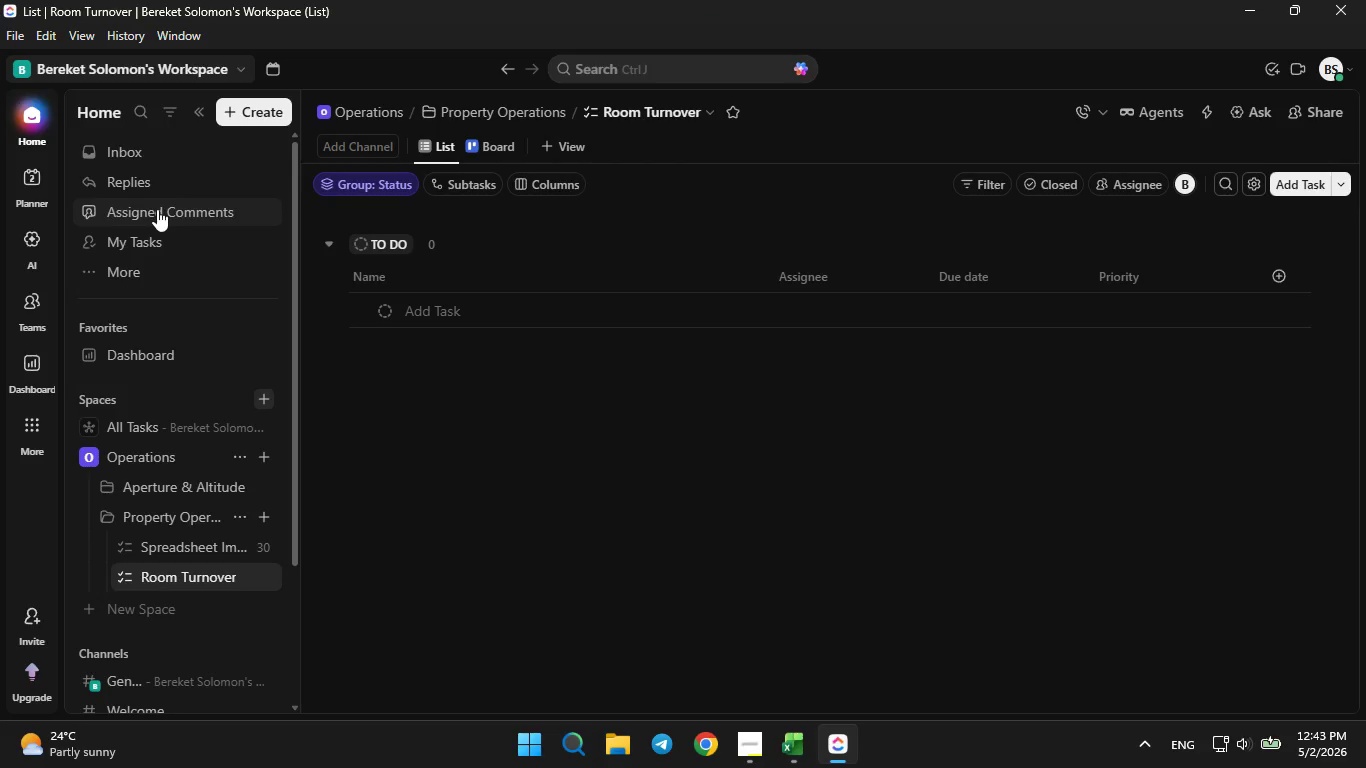 
wait(9.09)
 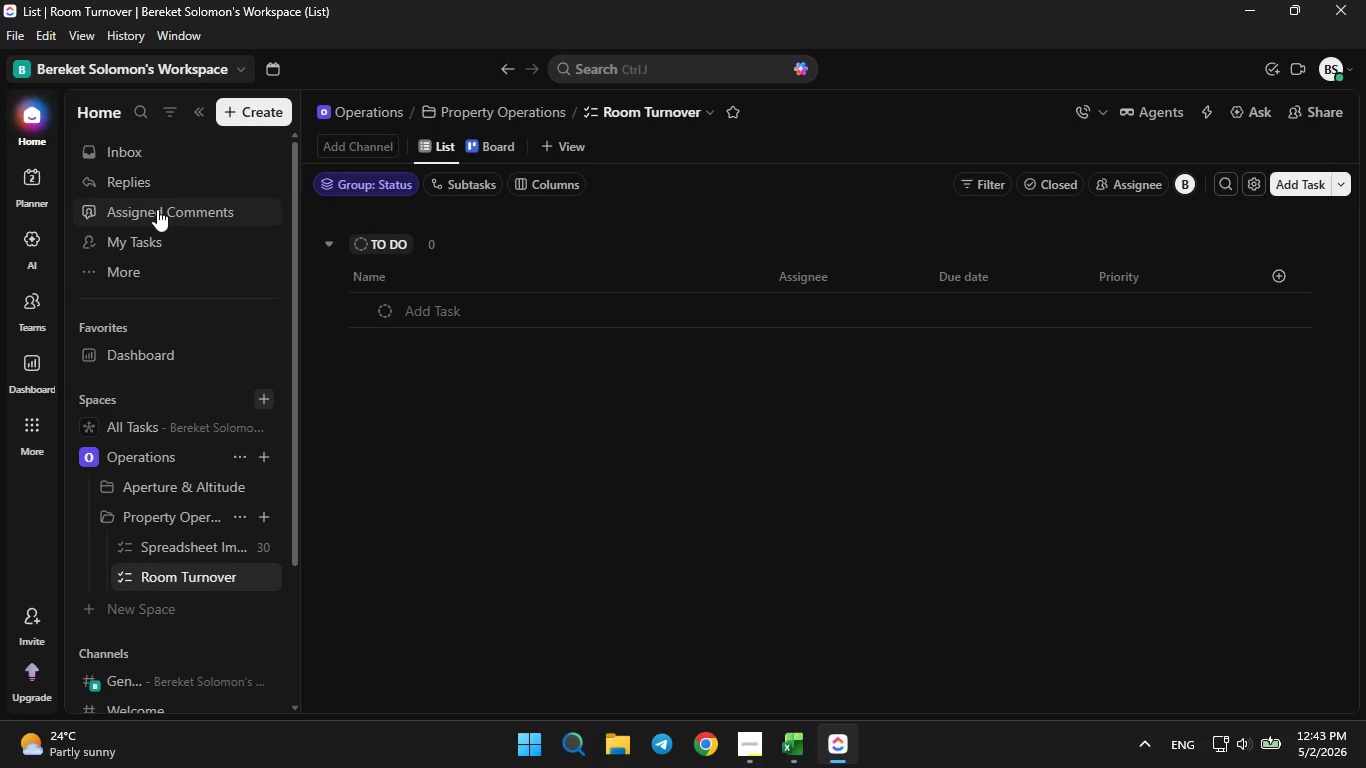 
left_click([166, 545])
 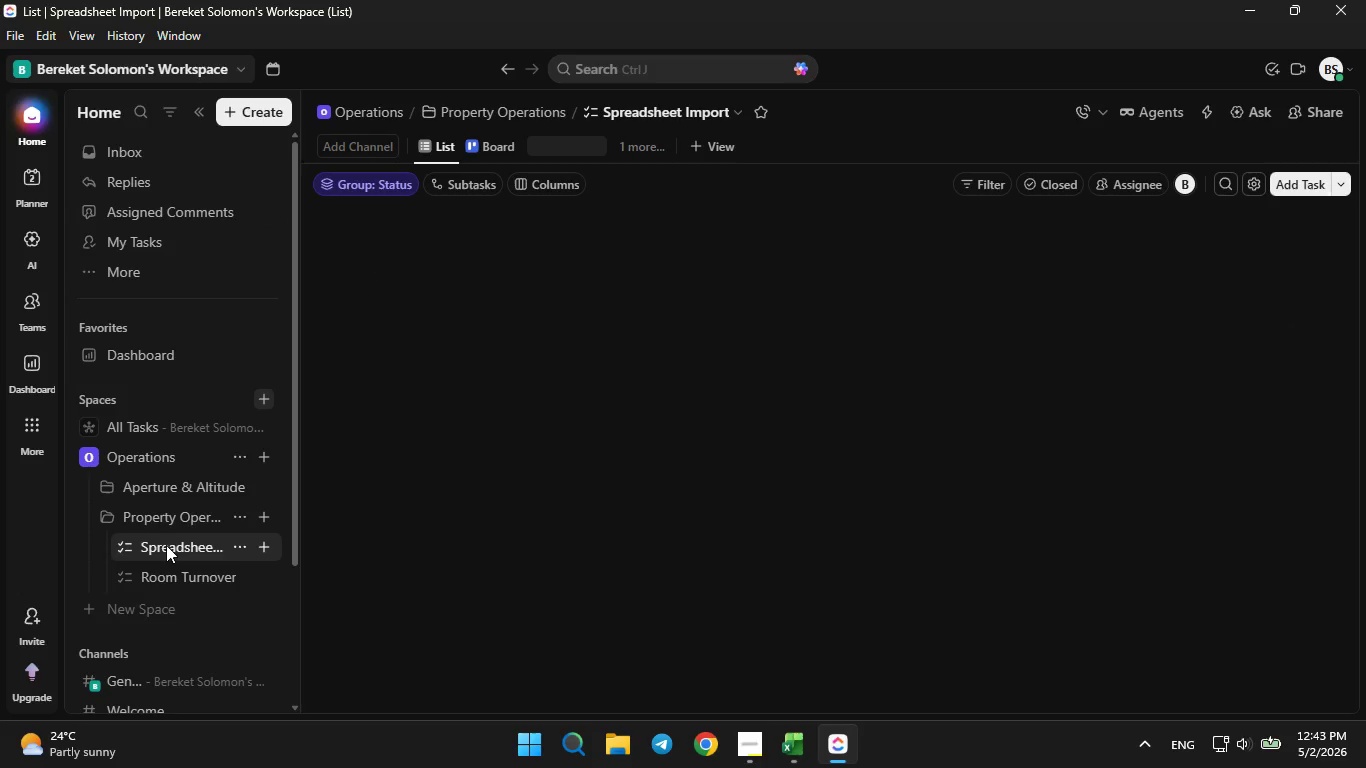 
left_click_drag(start_coordinate=[166, 545], to_coordinate=[299, 475])
 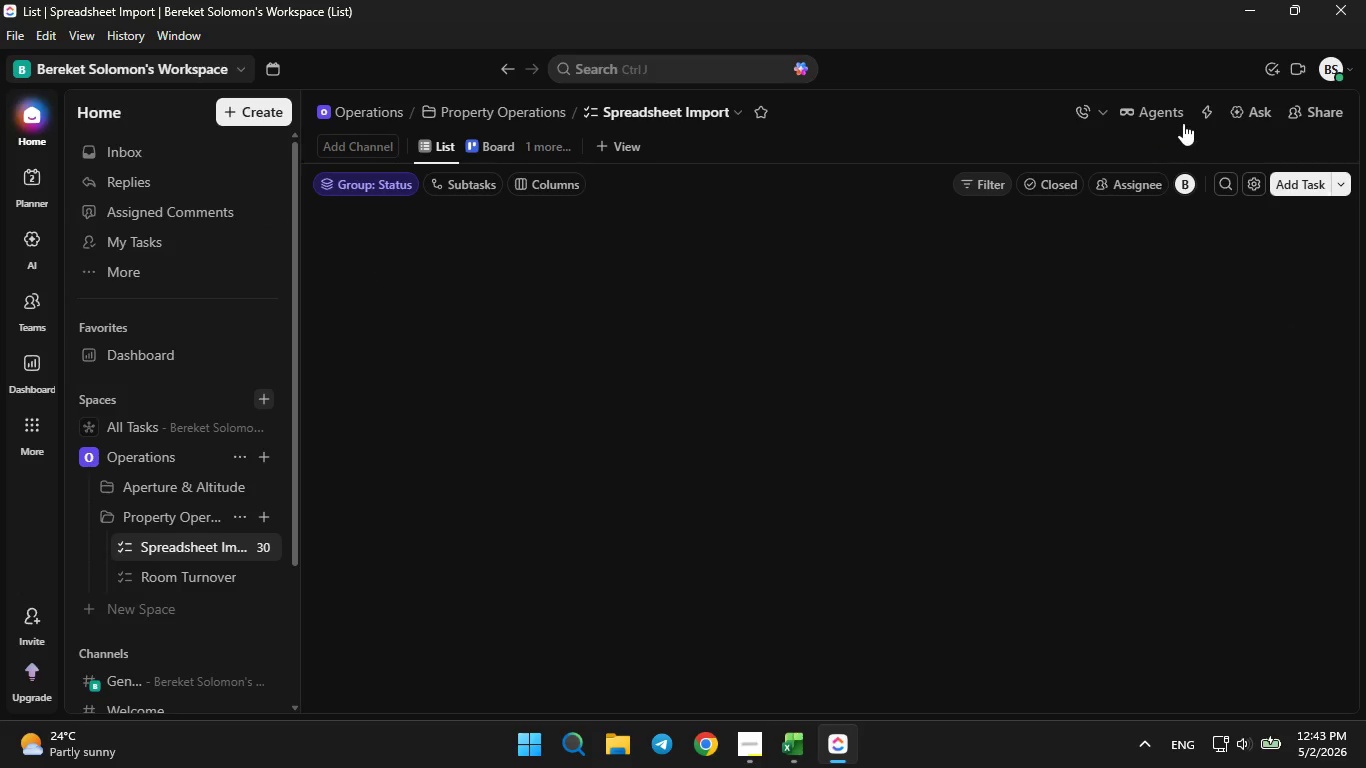 
mouse_move([1204, 140])
 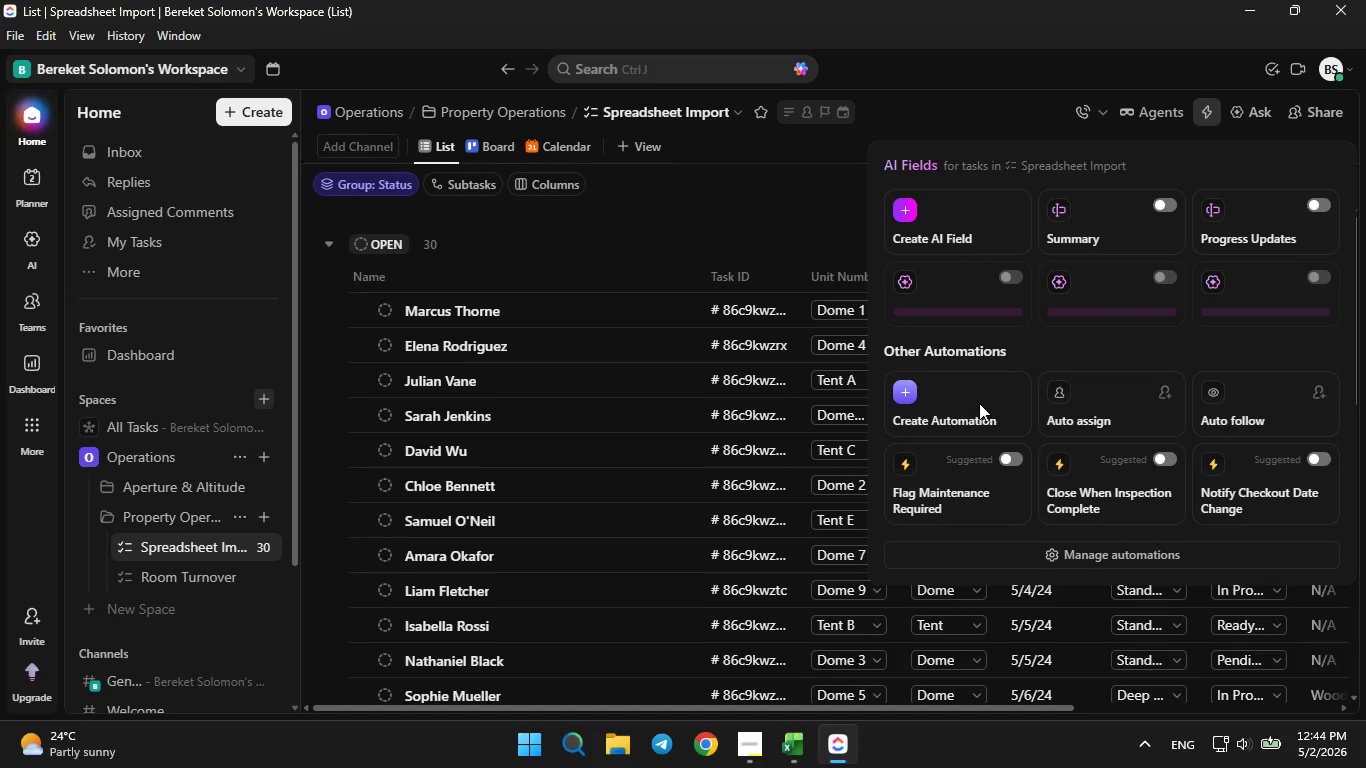 
left_click([979, 403])
 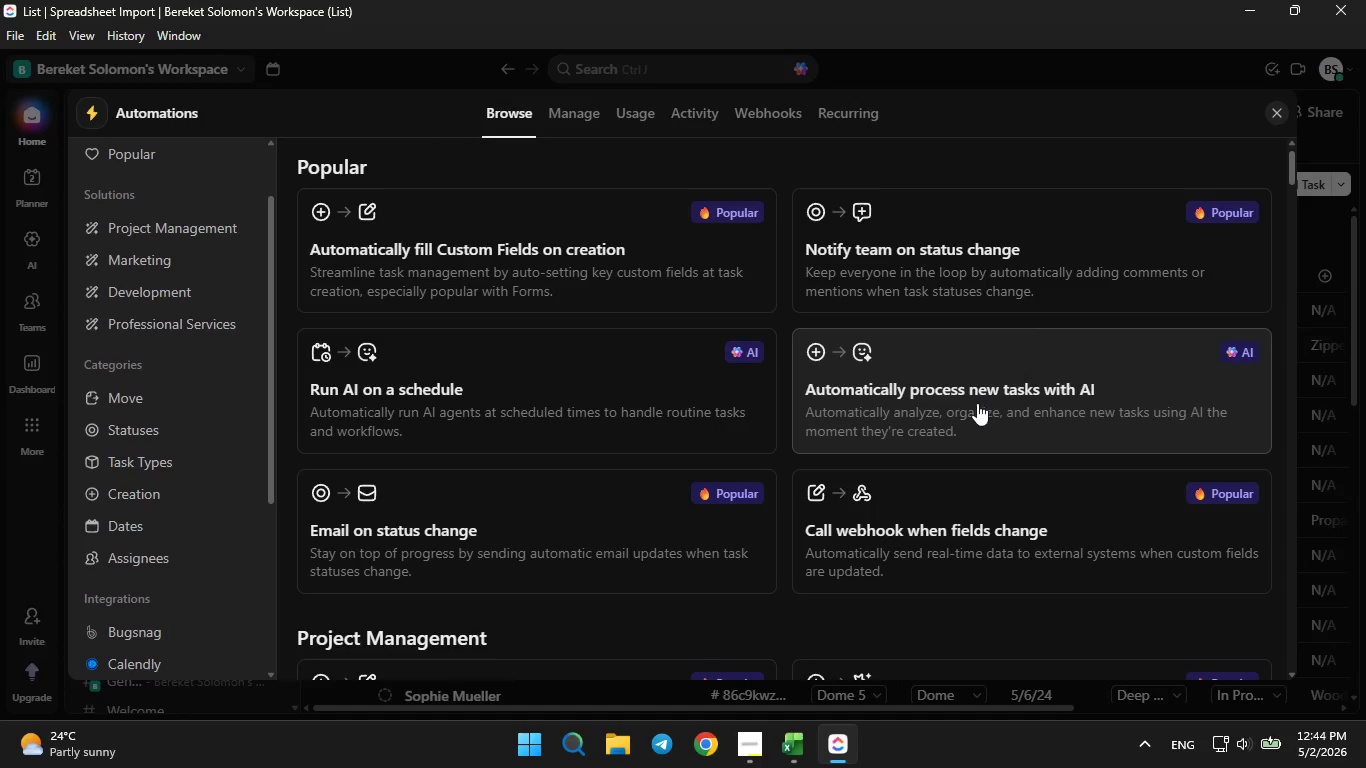 
scroll: coordinate [977, 399], scroll_direction: down, amount: 11.0
 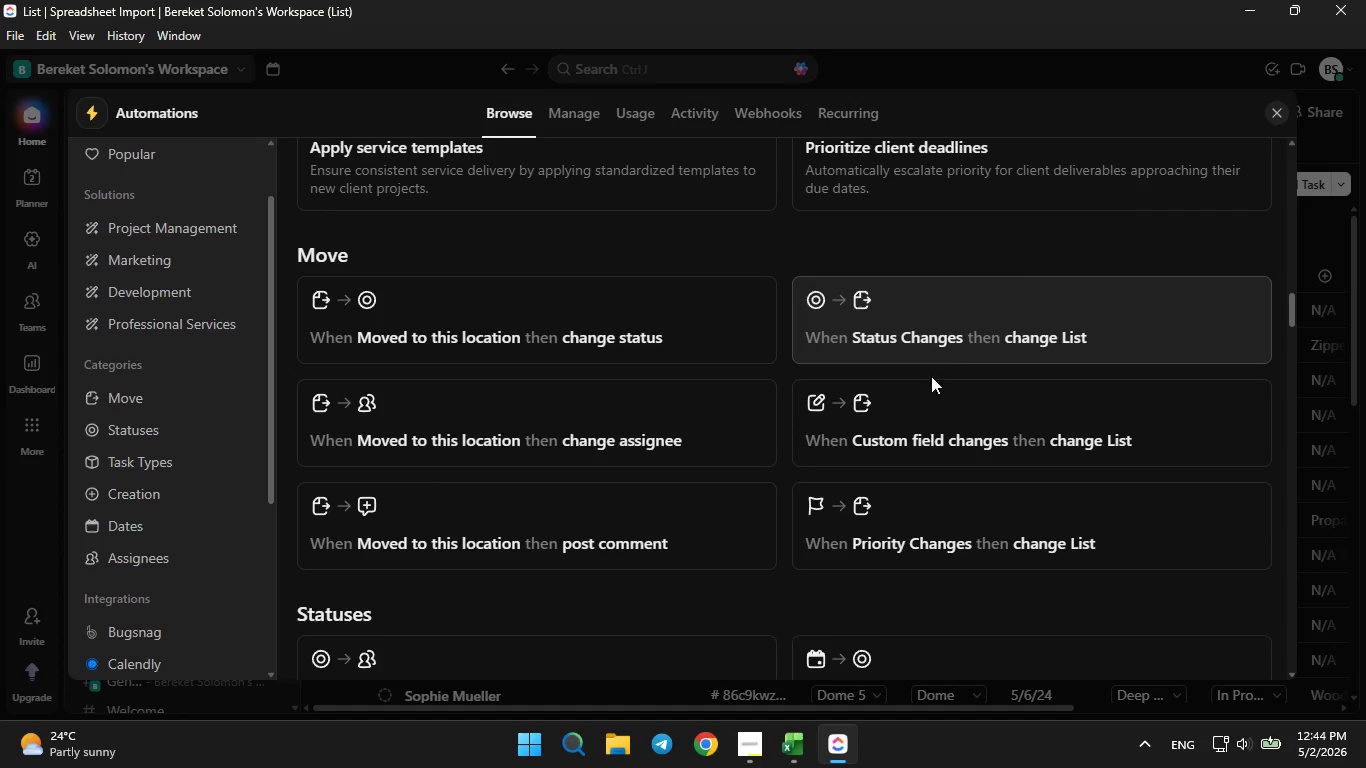 
left_click([918, 415])
 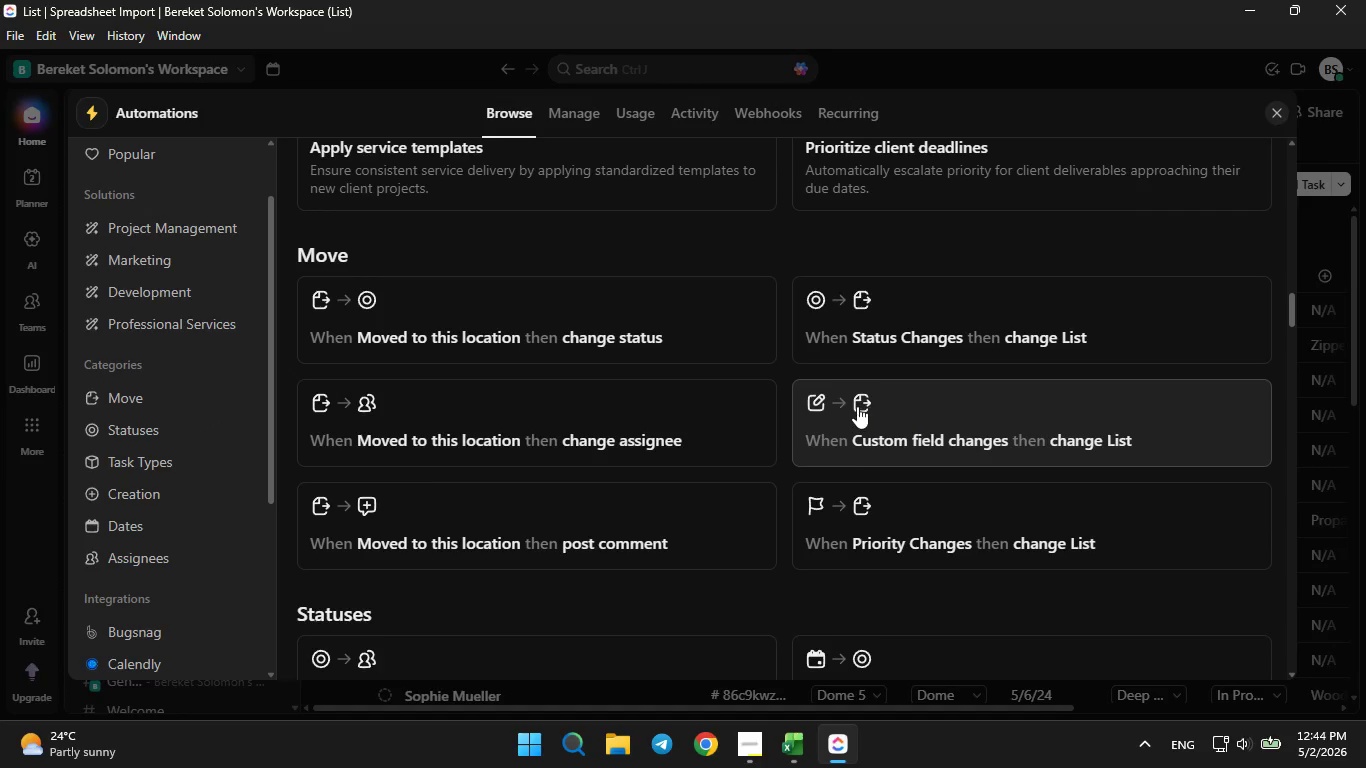 
triple_click([844, 406])
 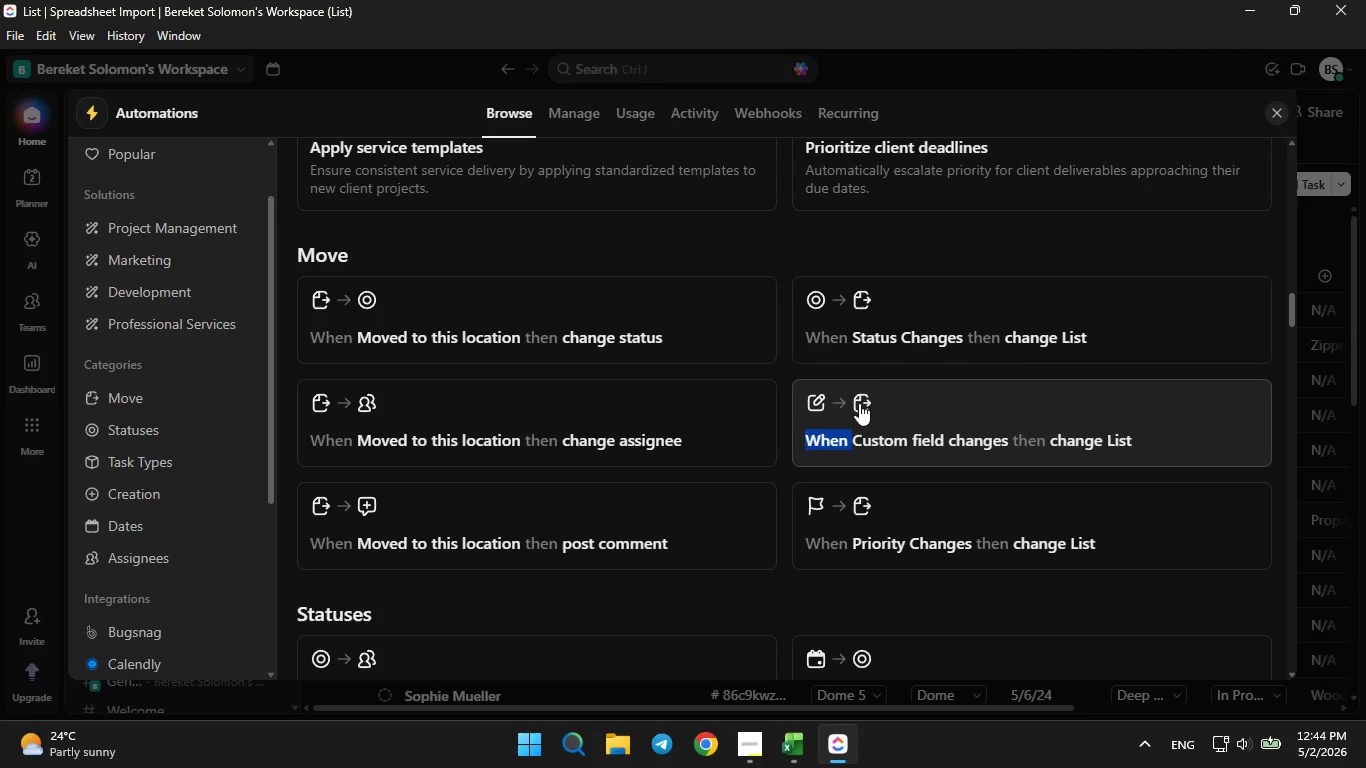 
triple_click([861, 405])
 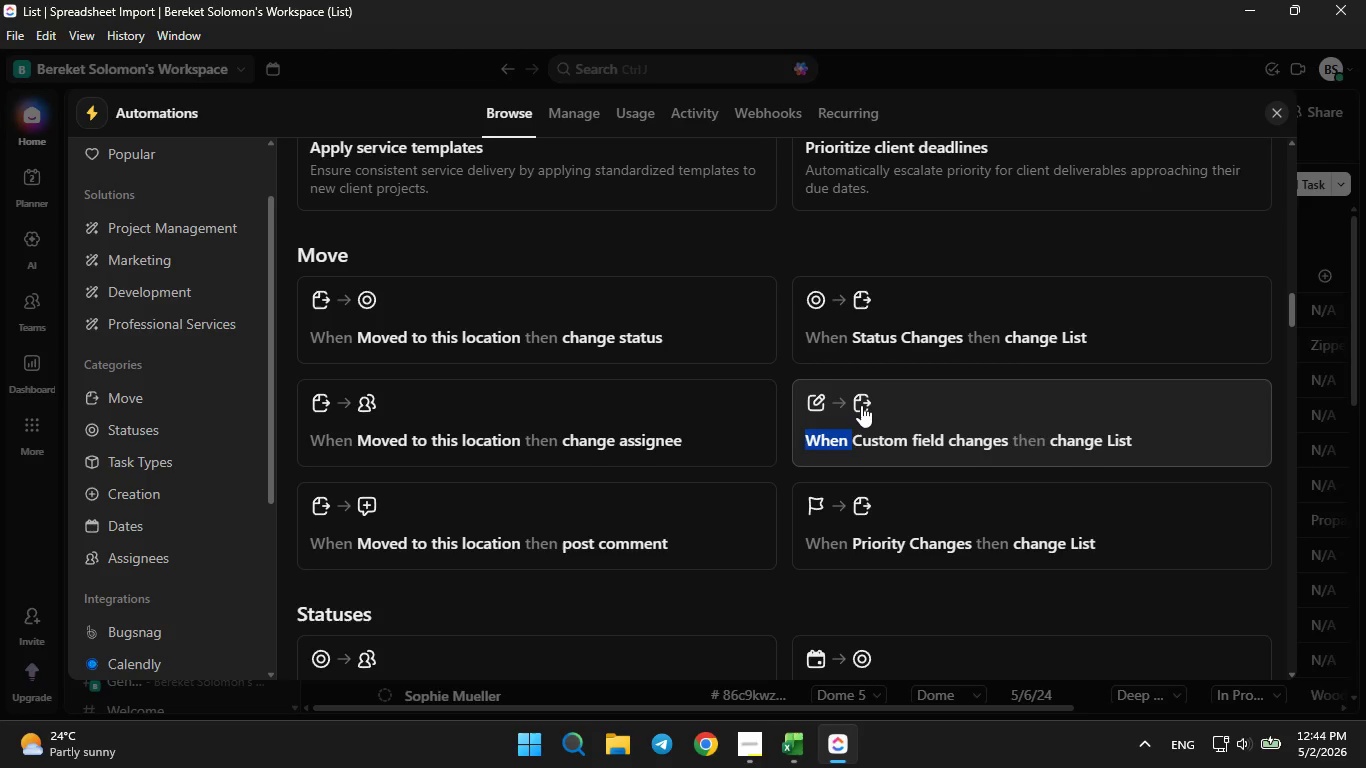 
triple_click([861, 405])
 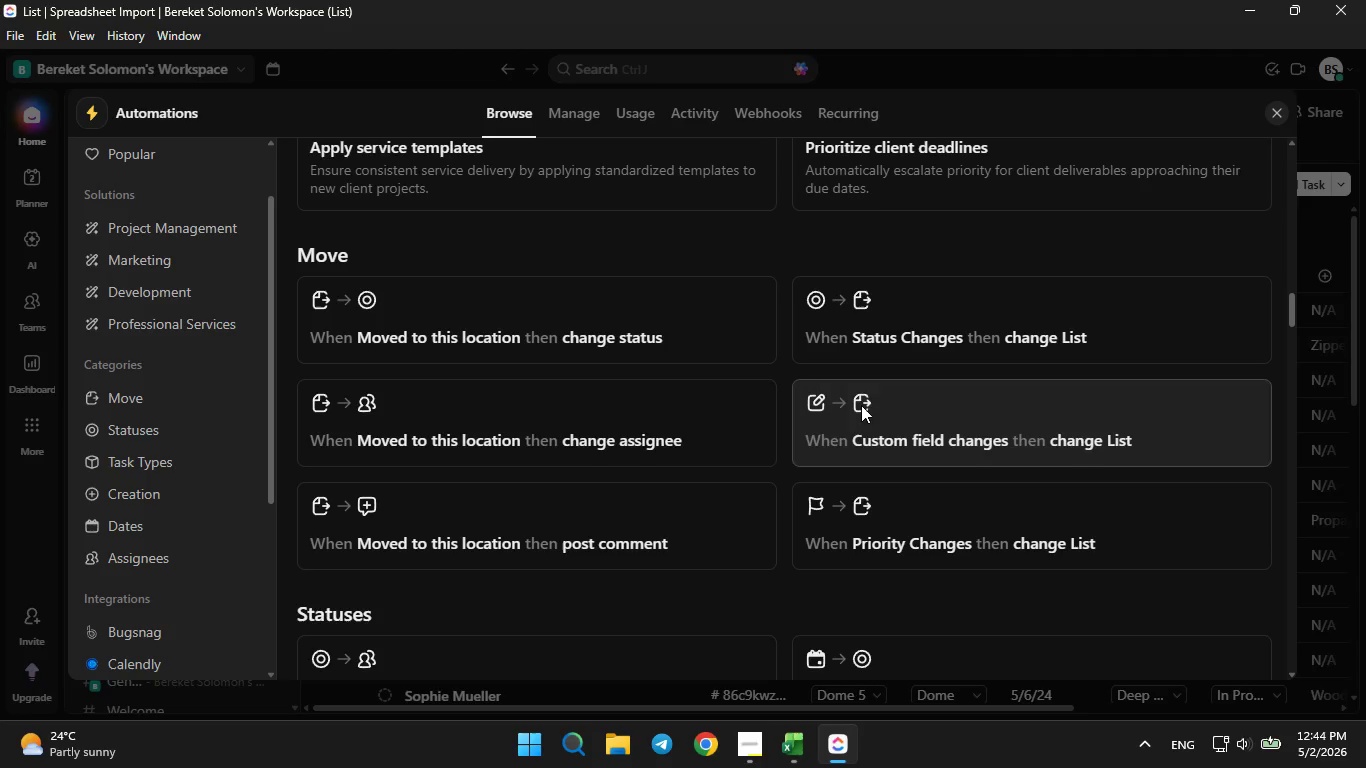 
double_click([861, 405])
 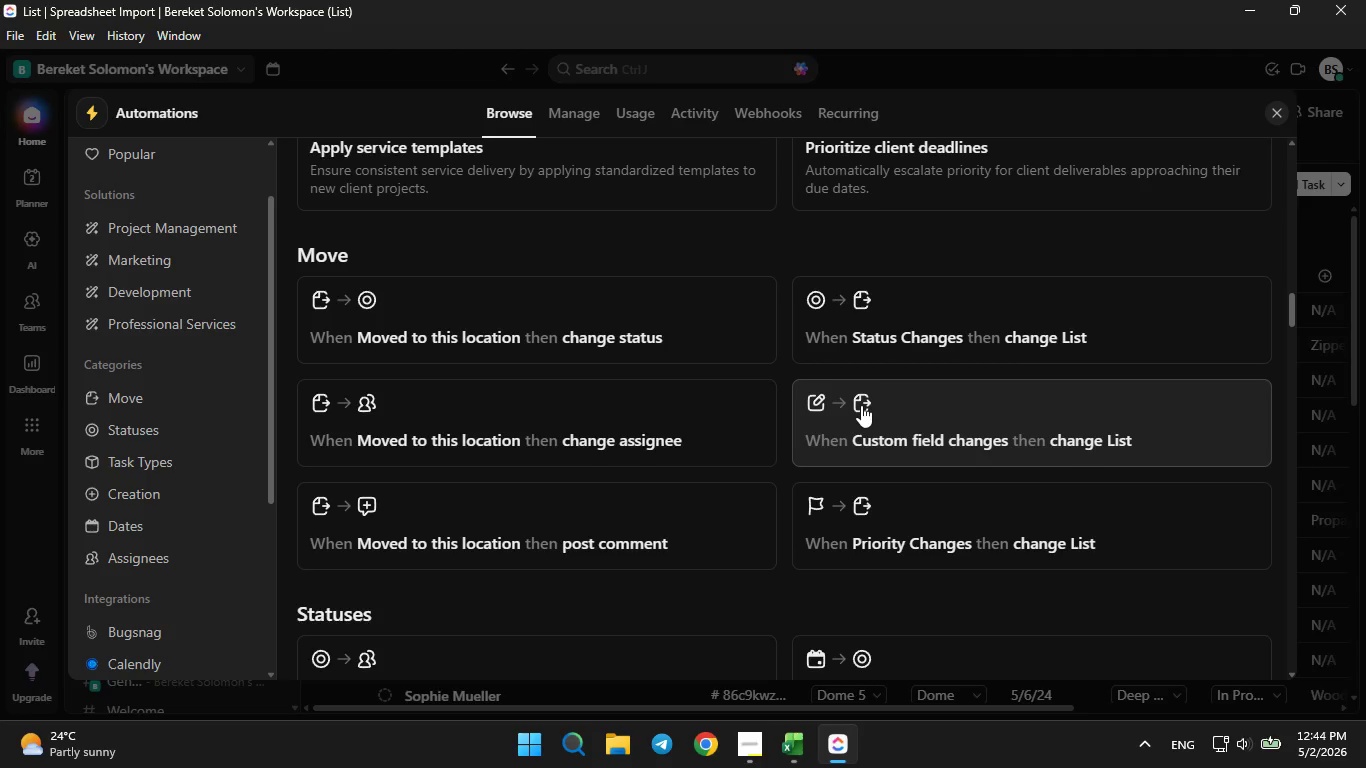 
double_click([861, 405])
 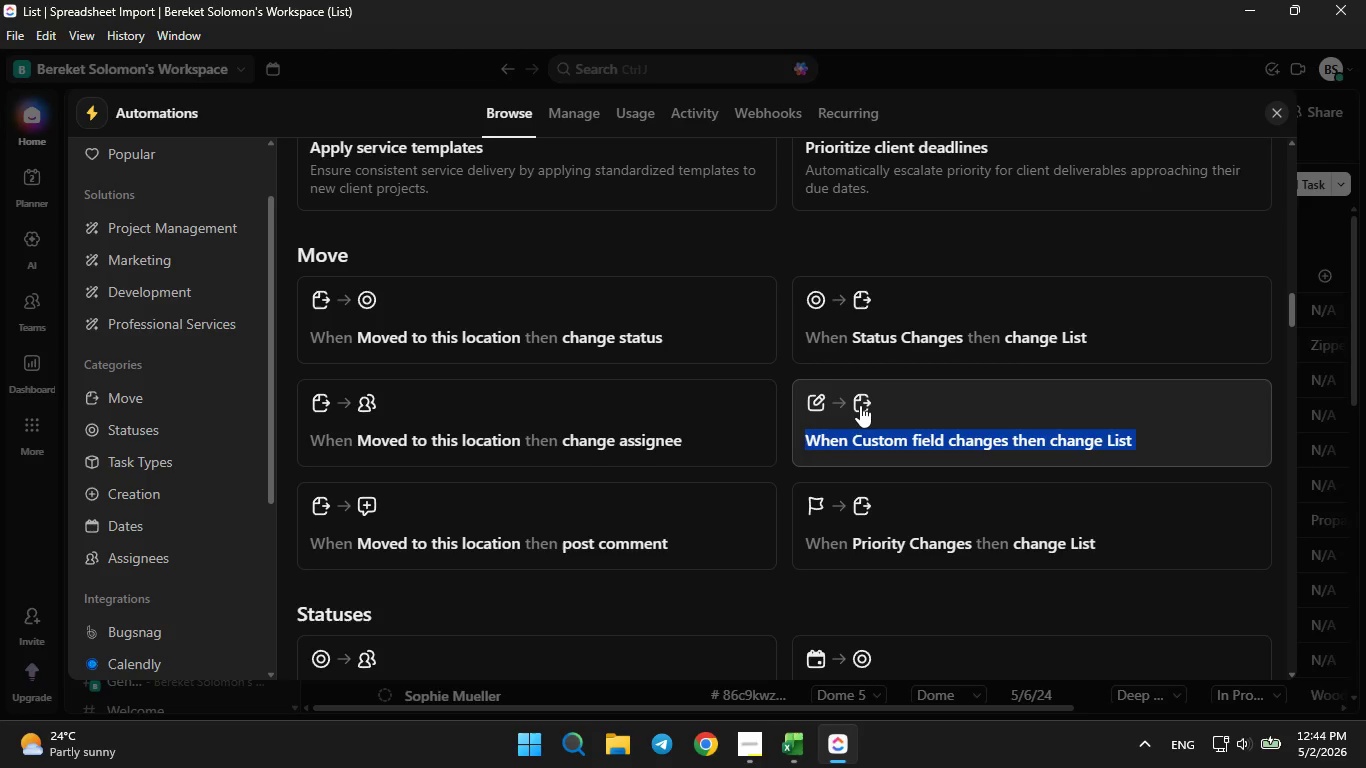 
triple_click([861, 405])
 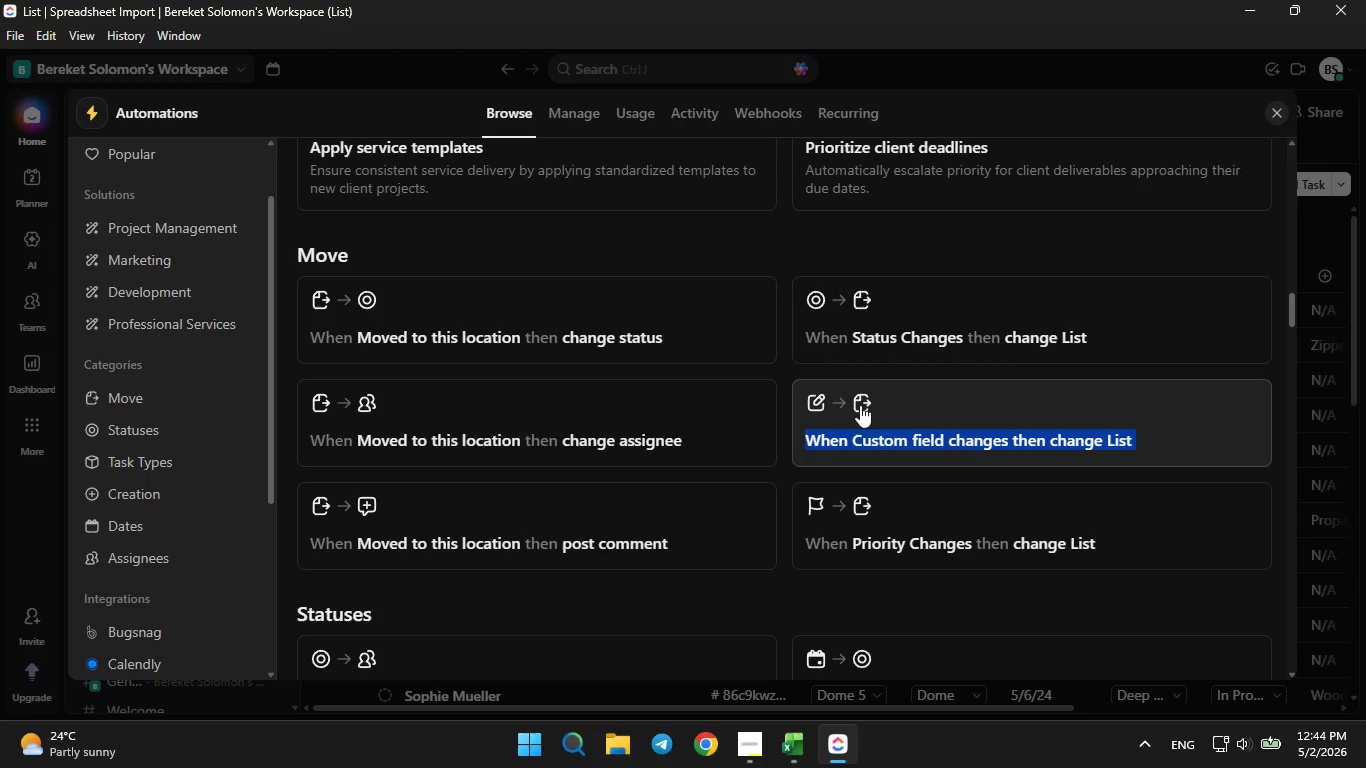 
triple_click([860, 405])
 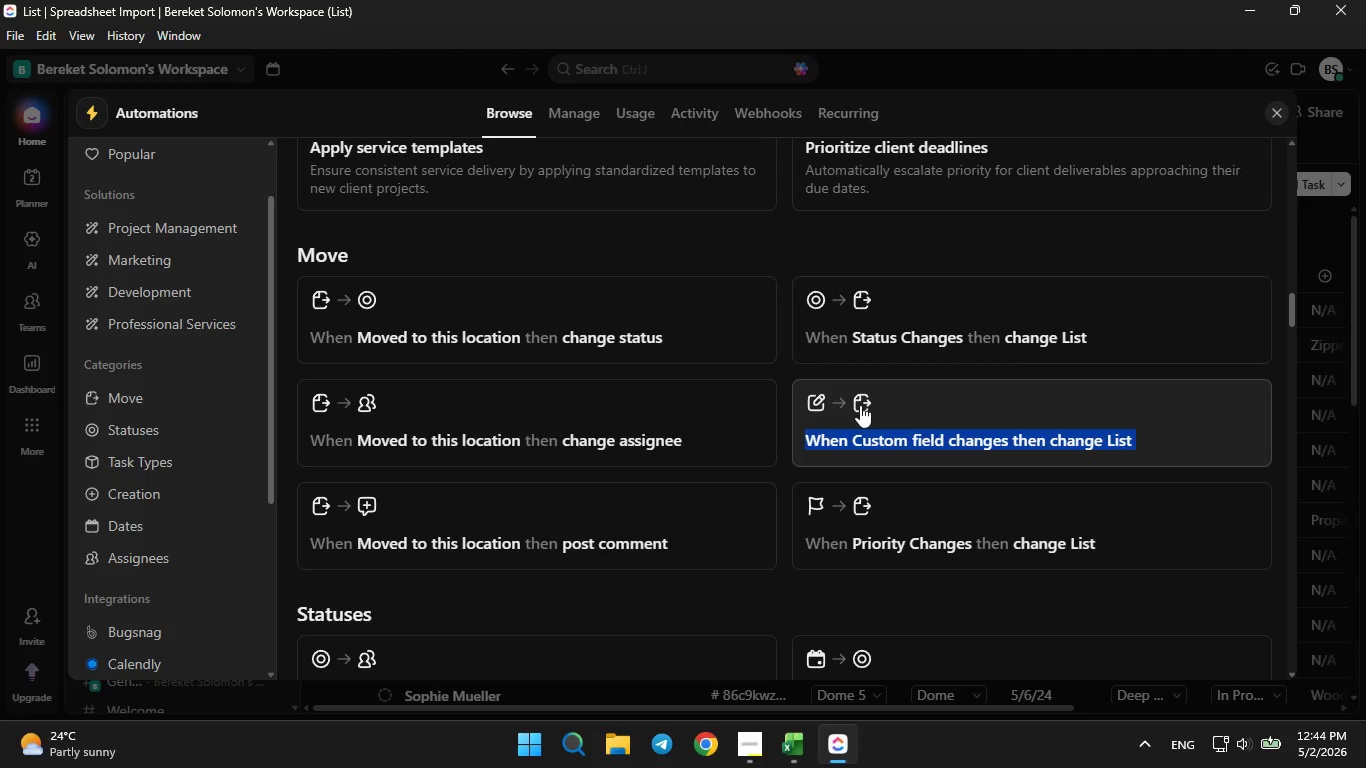 
triple_click([860, 405])
 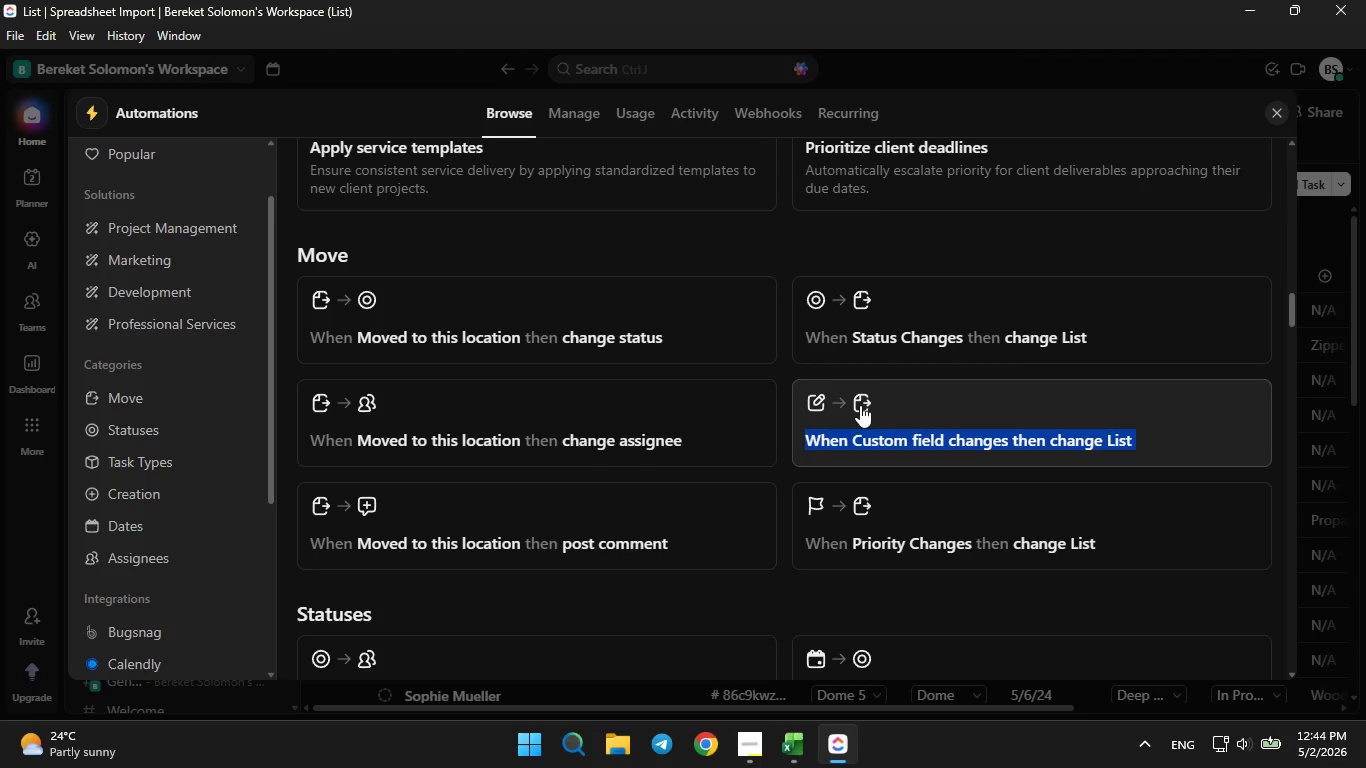 
triple_click([860, 405])
 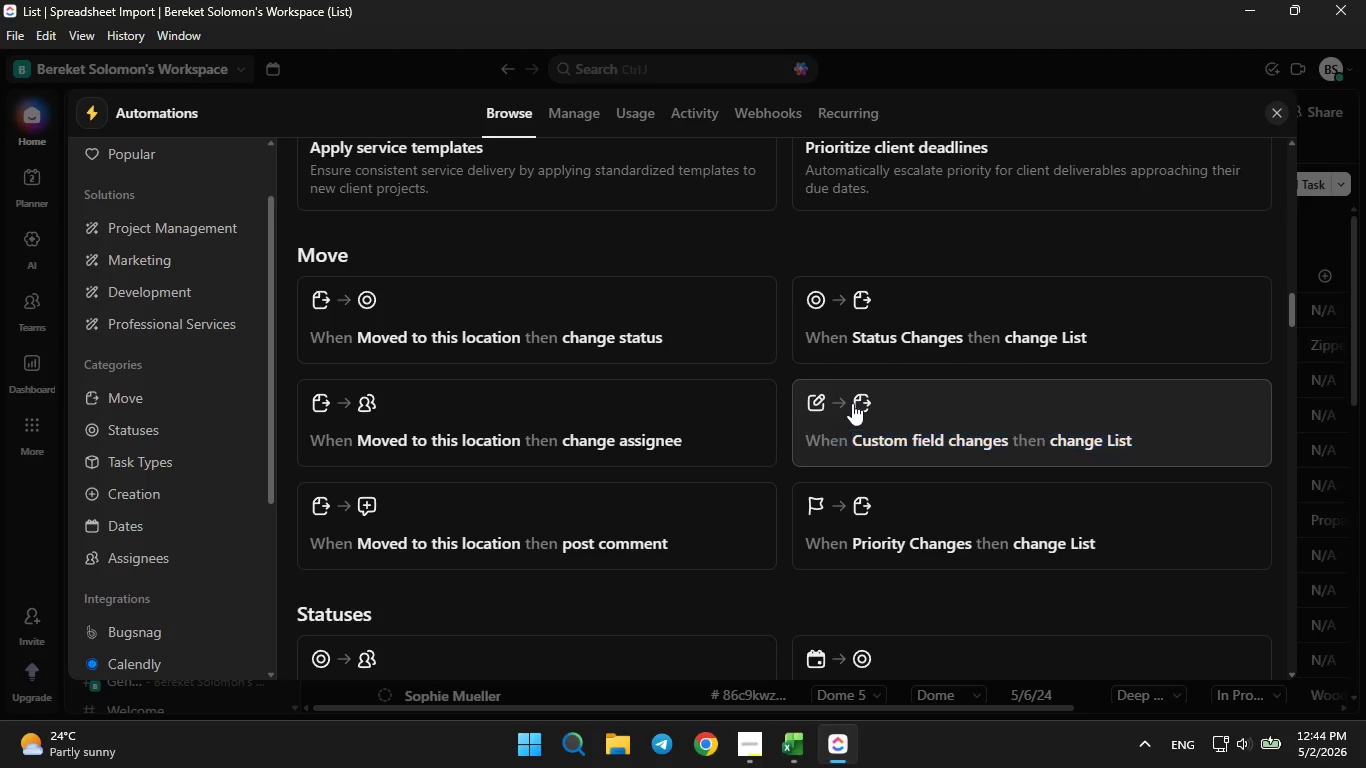 
triple_click([852, 403])
 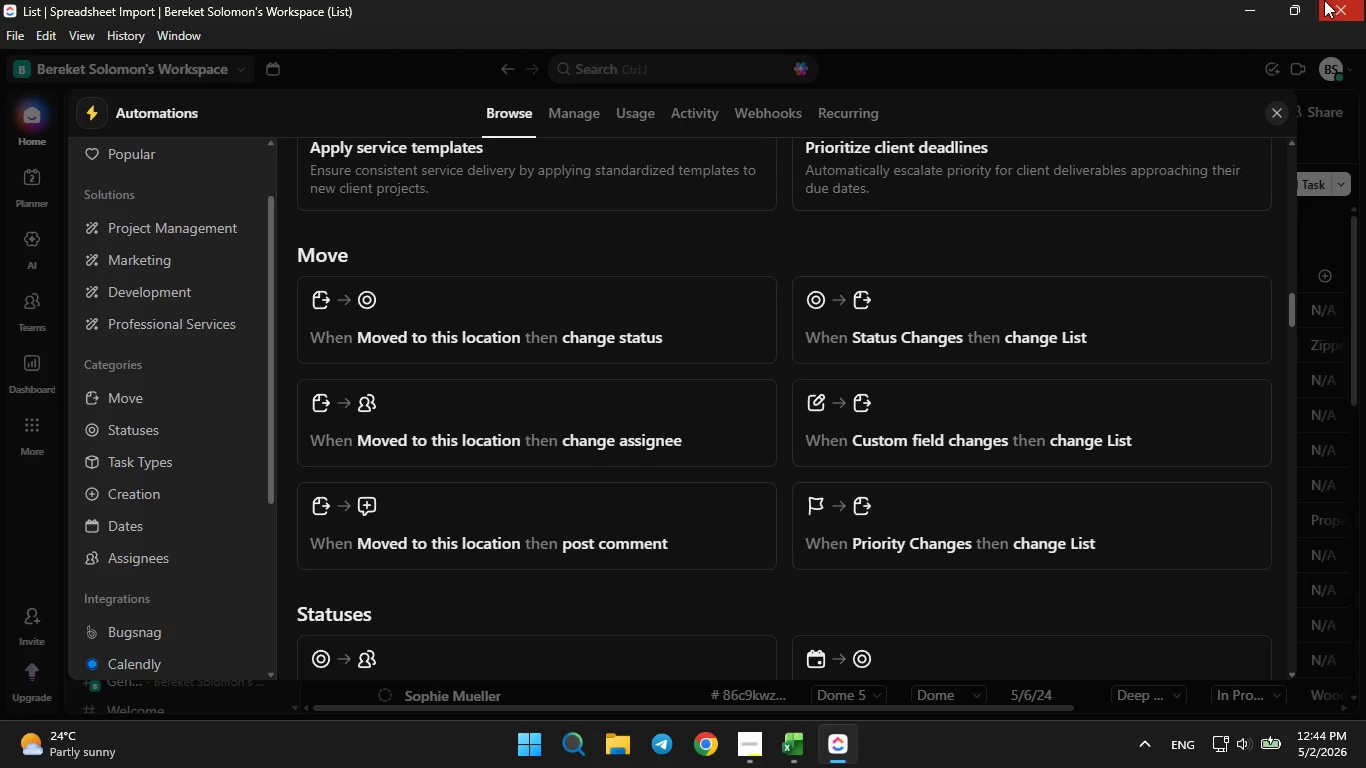 
left_click([1329, 0])
 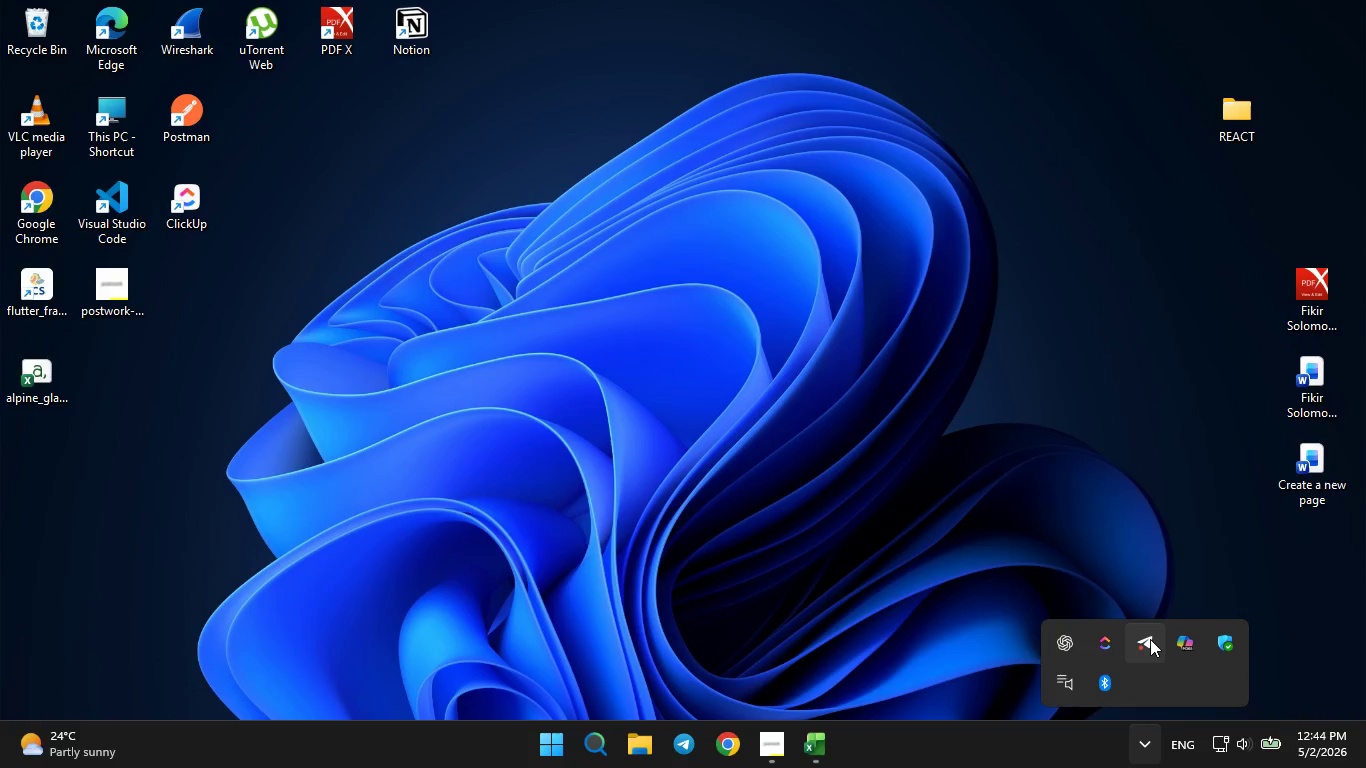 
right_click([1099, 640])
 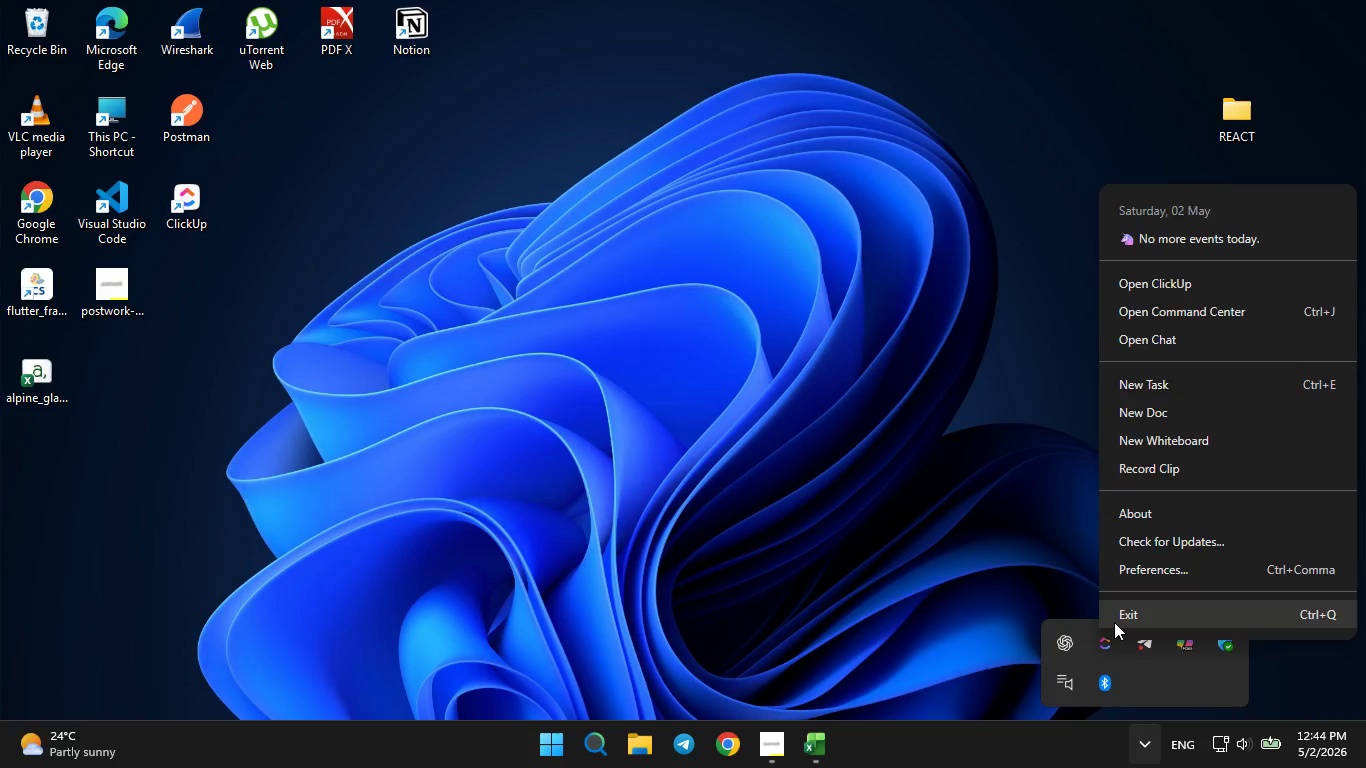 
left_click([1114, 622])
 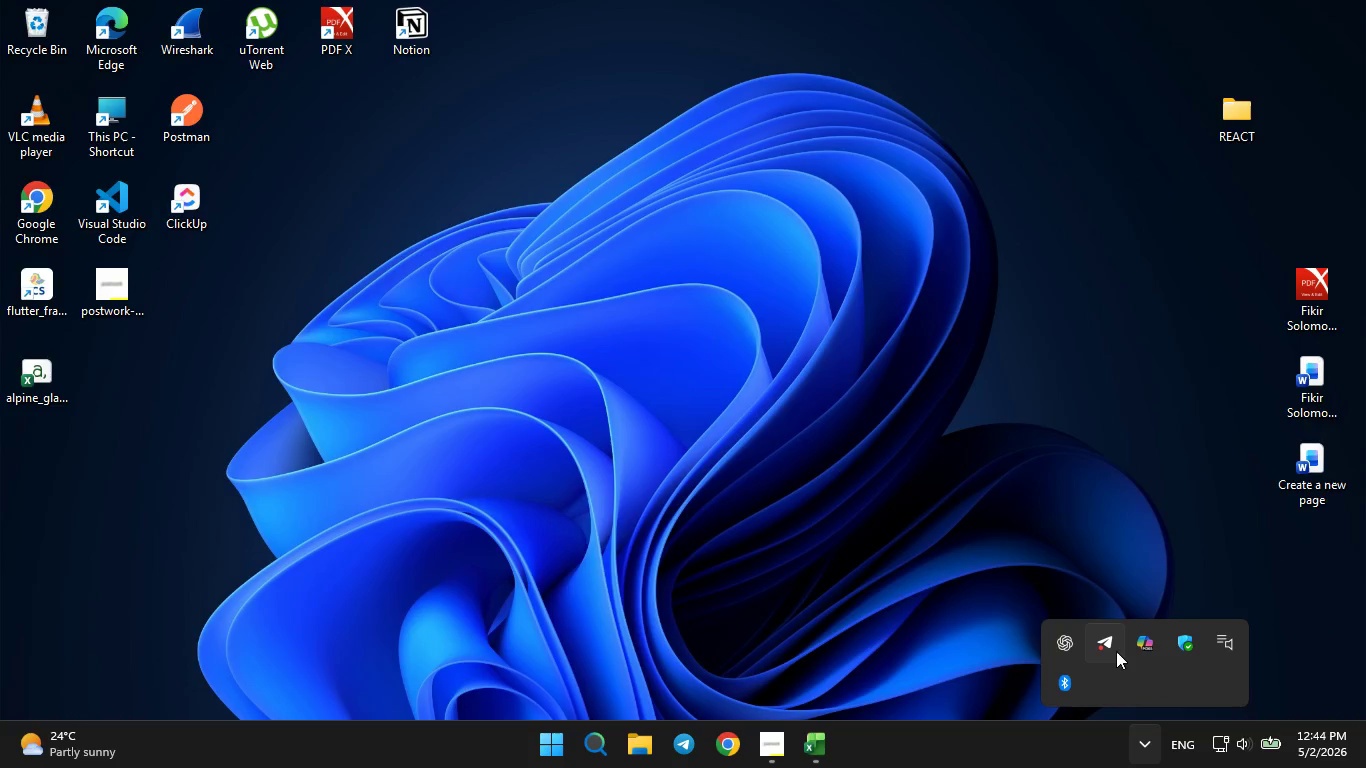 
right_click([1105, 646])
 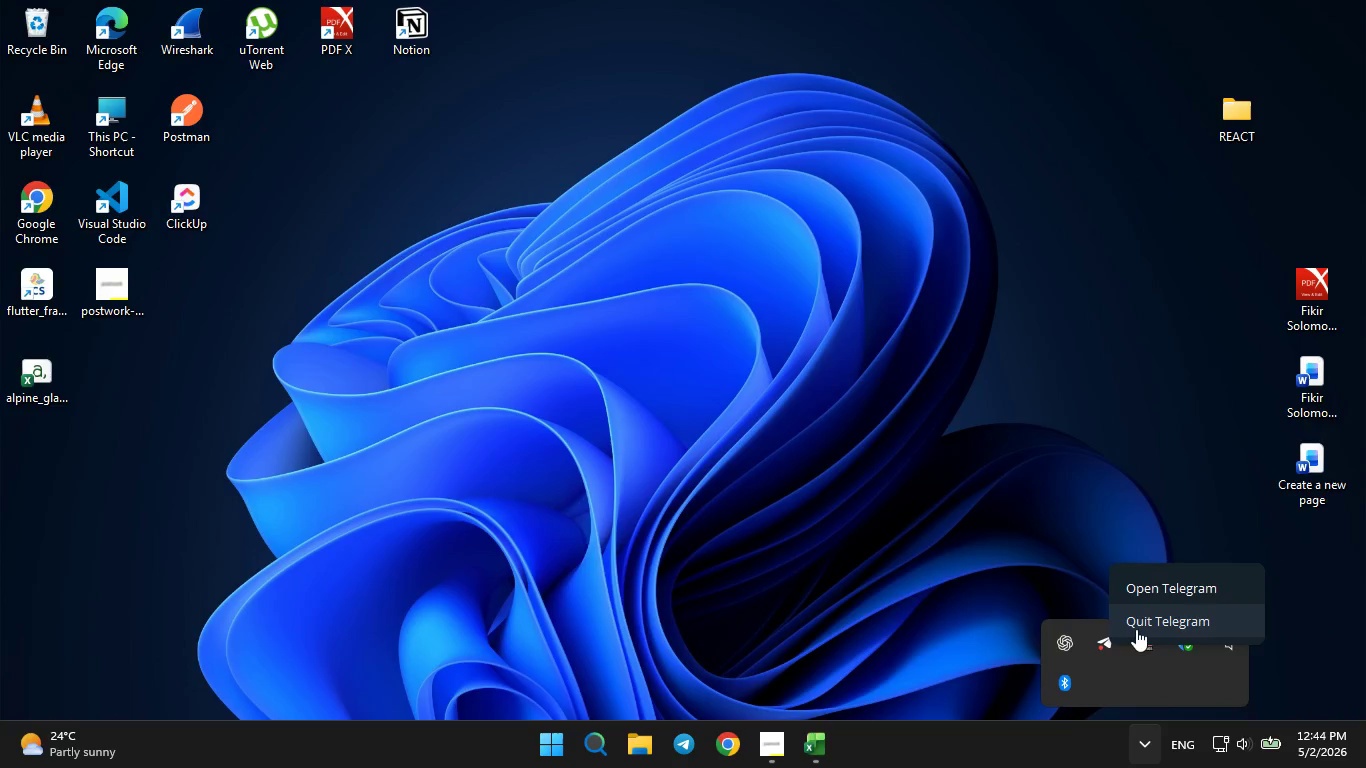 
left_click([1136, 629])
 